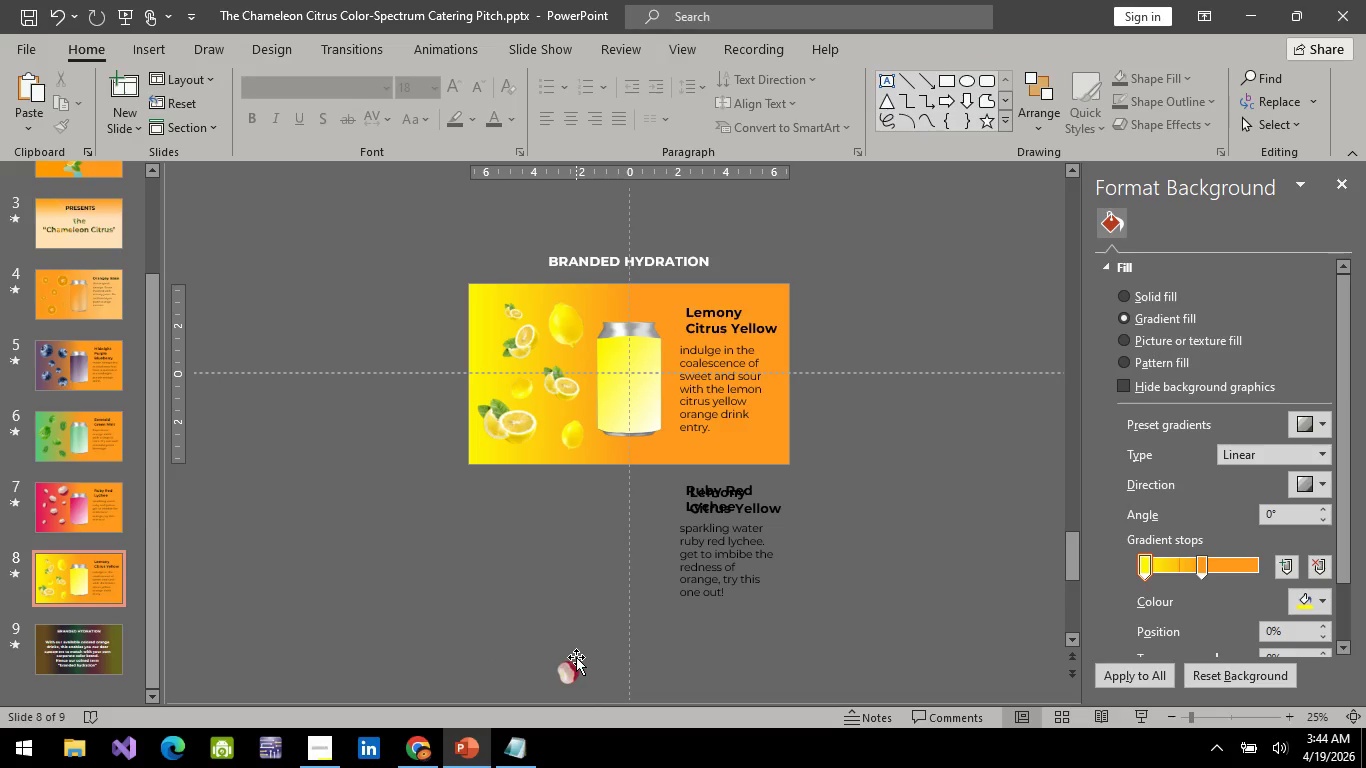 
left_click([574, 676])
 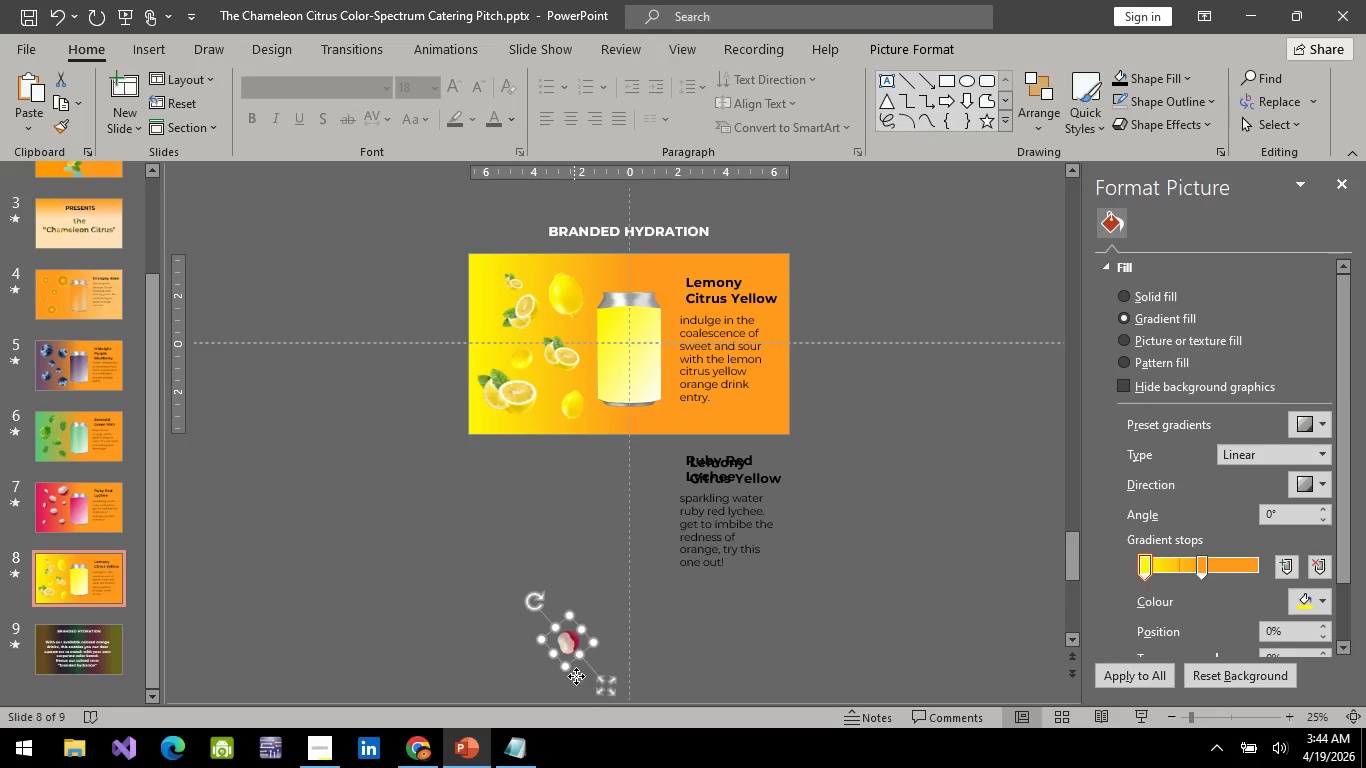 
key(Backspace)
 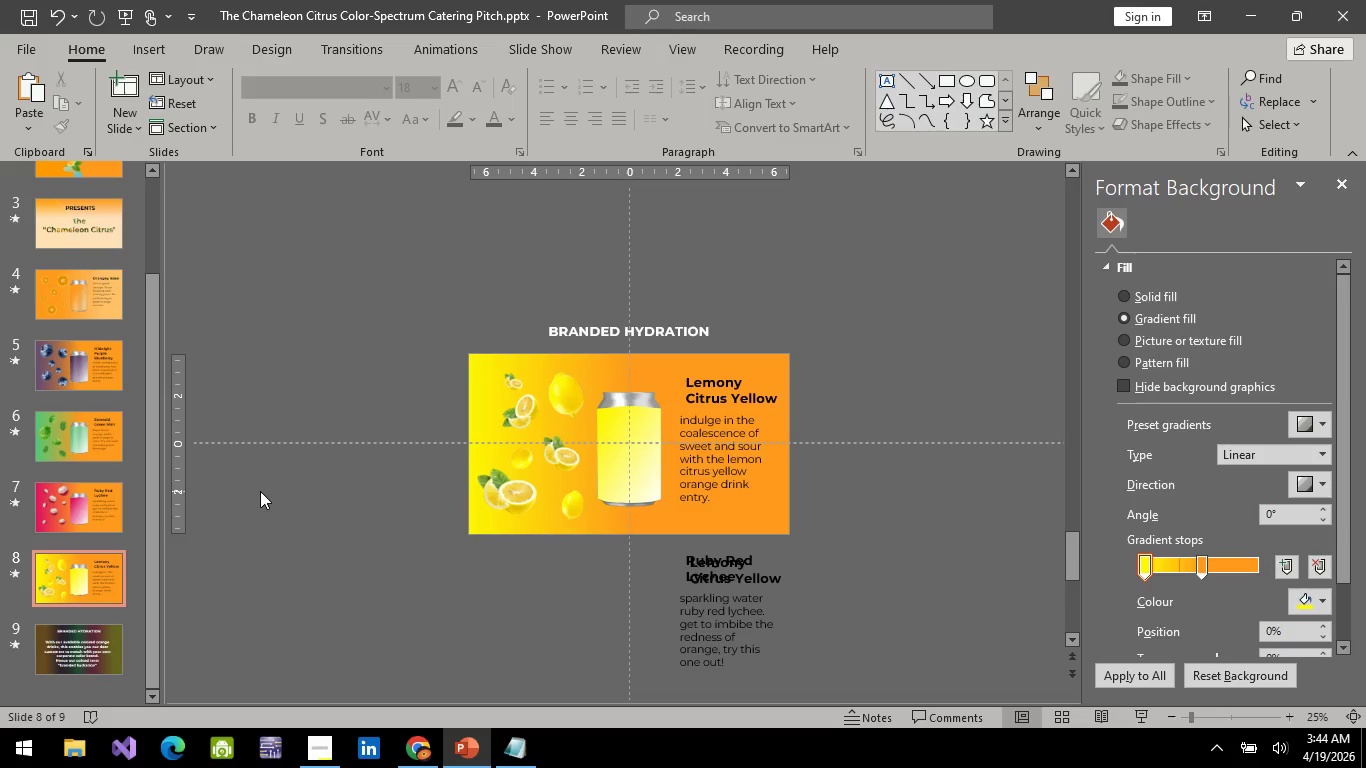 
key(Control+Z)
 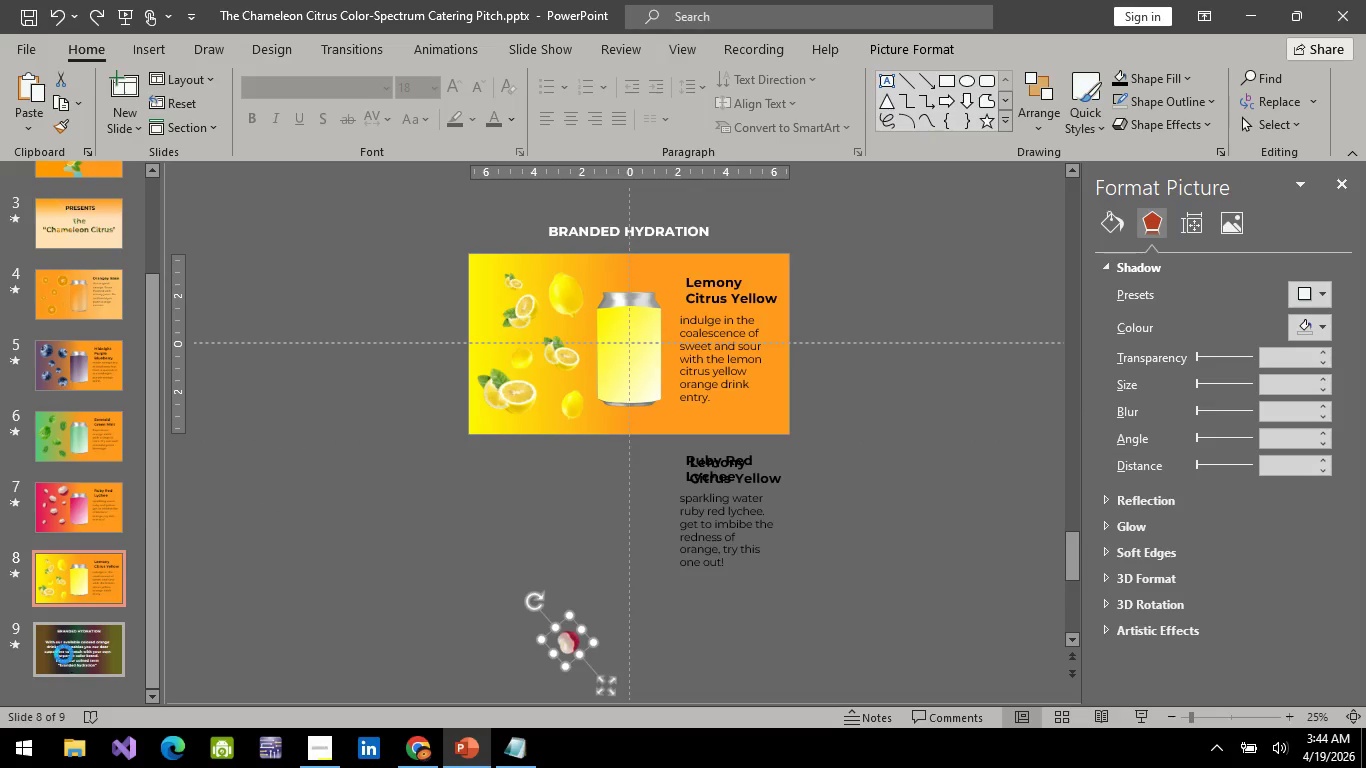 
key(Control+Z)
 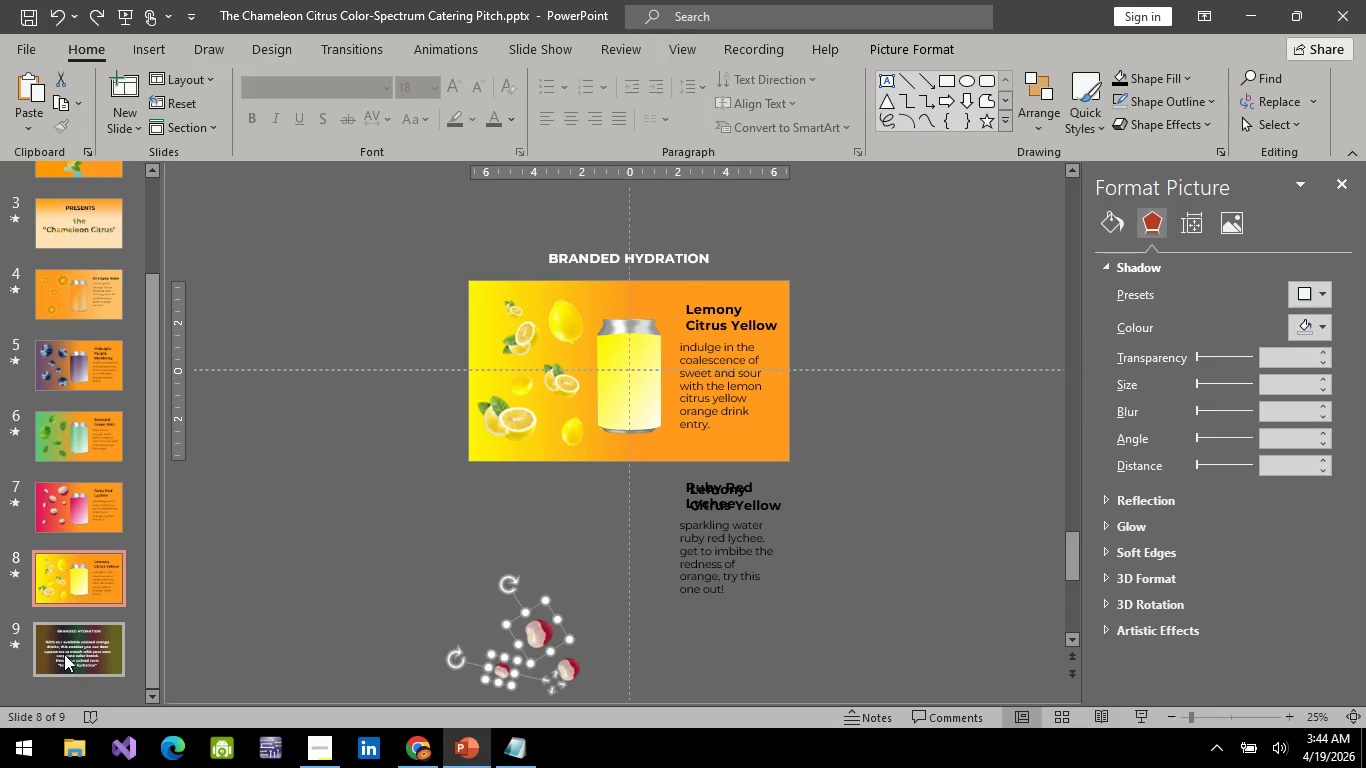 
key(Control+Z)
 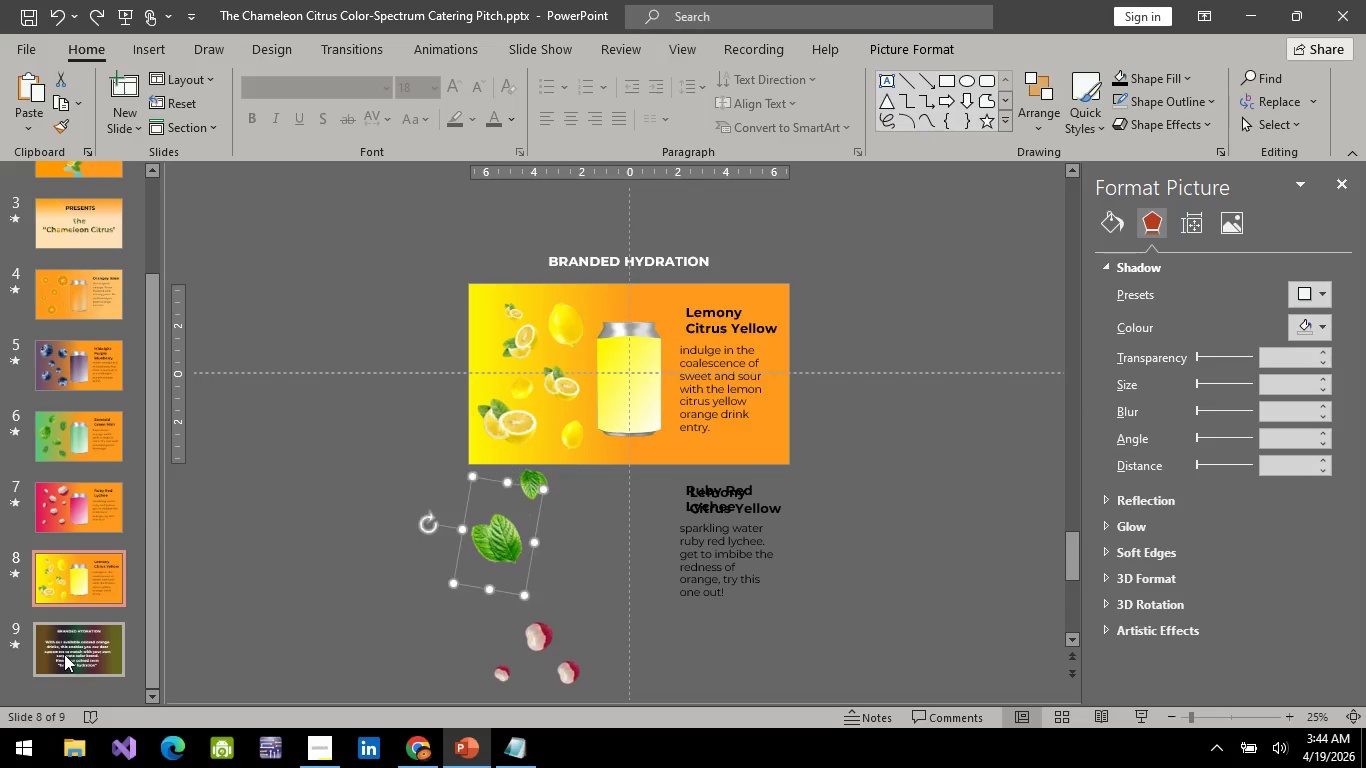 
key(Control+Z)
 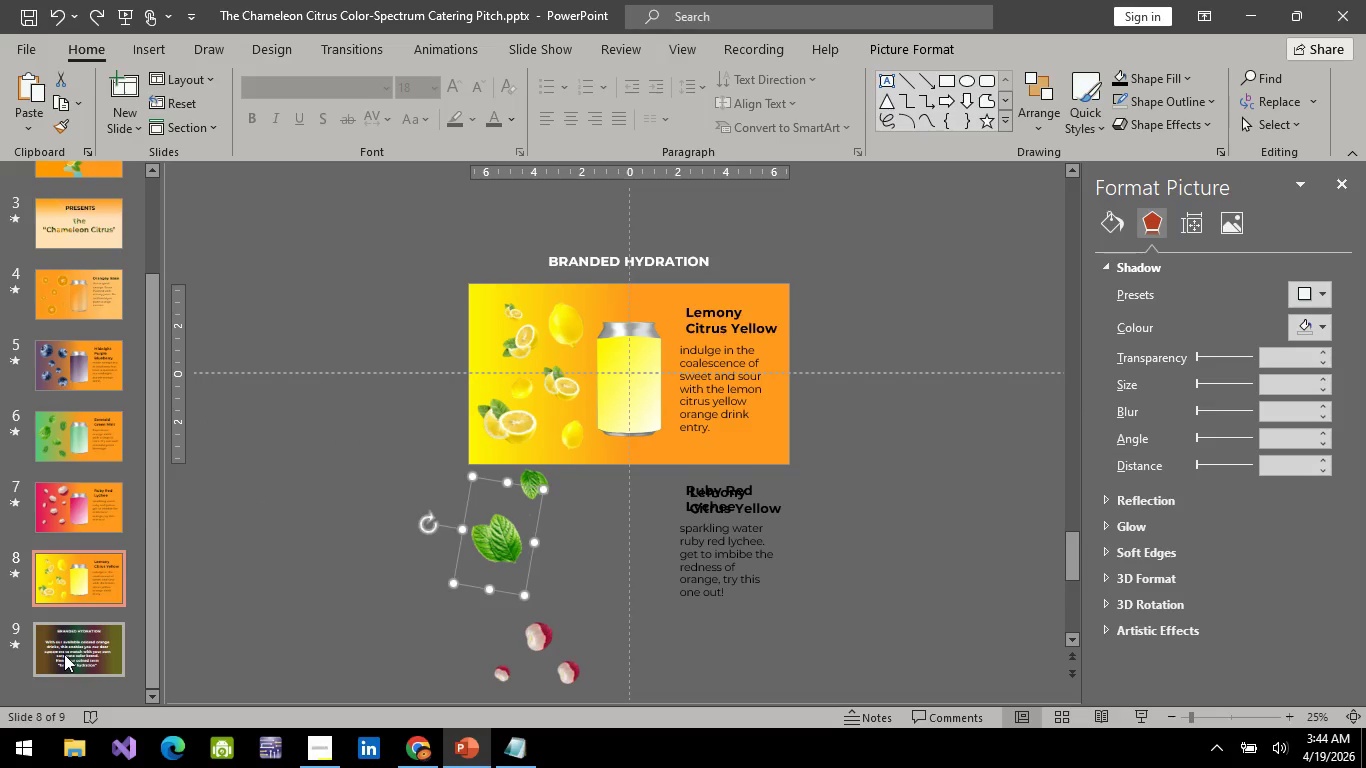 
key(Control+Z)
 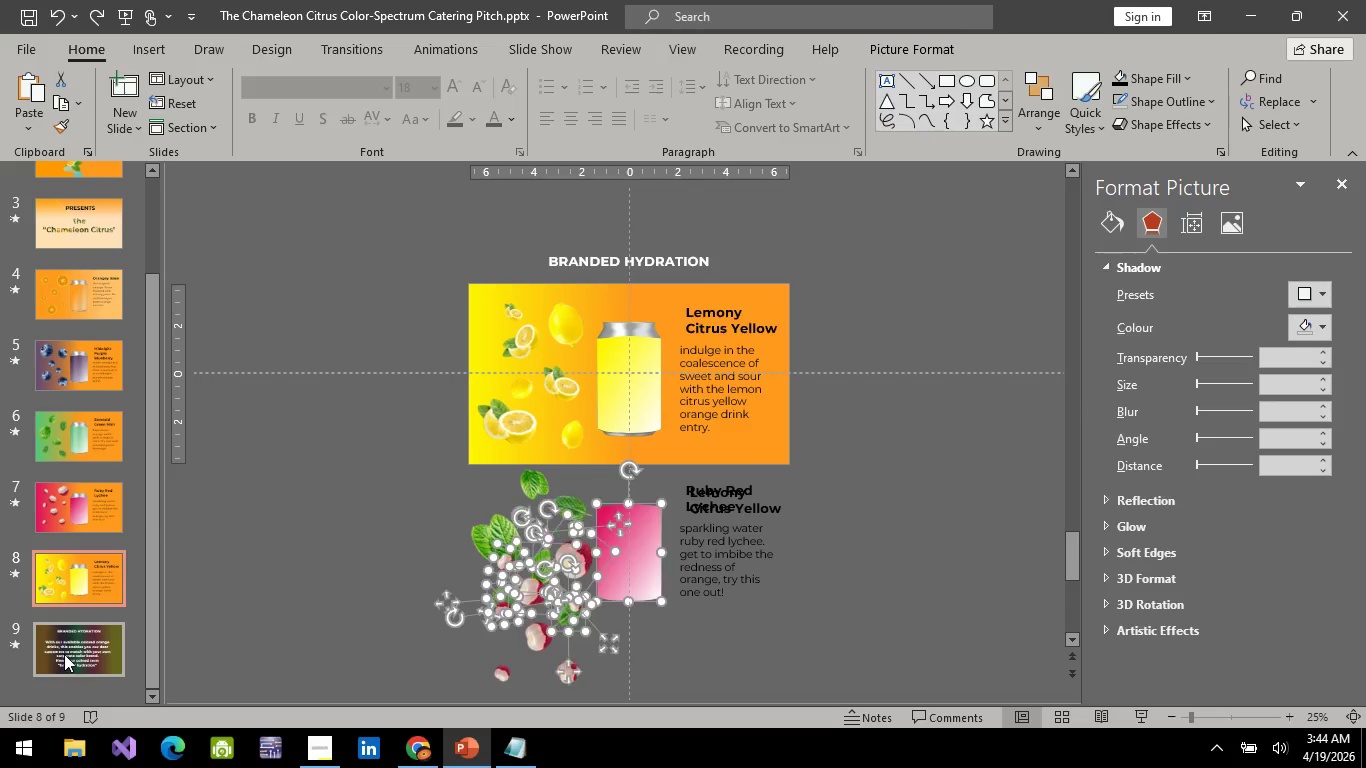 
key(Control+Z)
 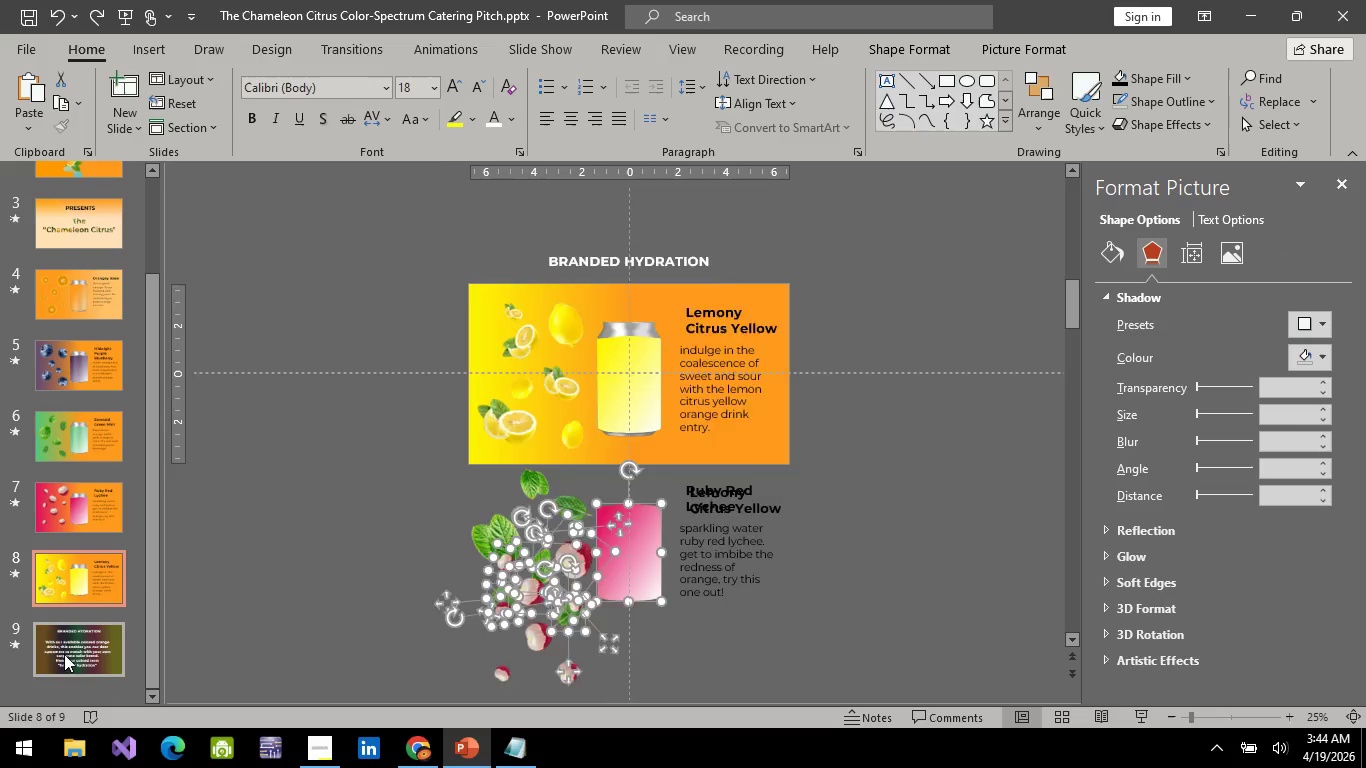 
key(Control+Z)
 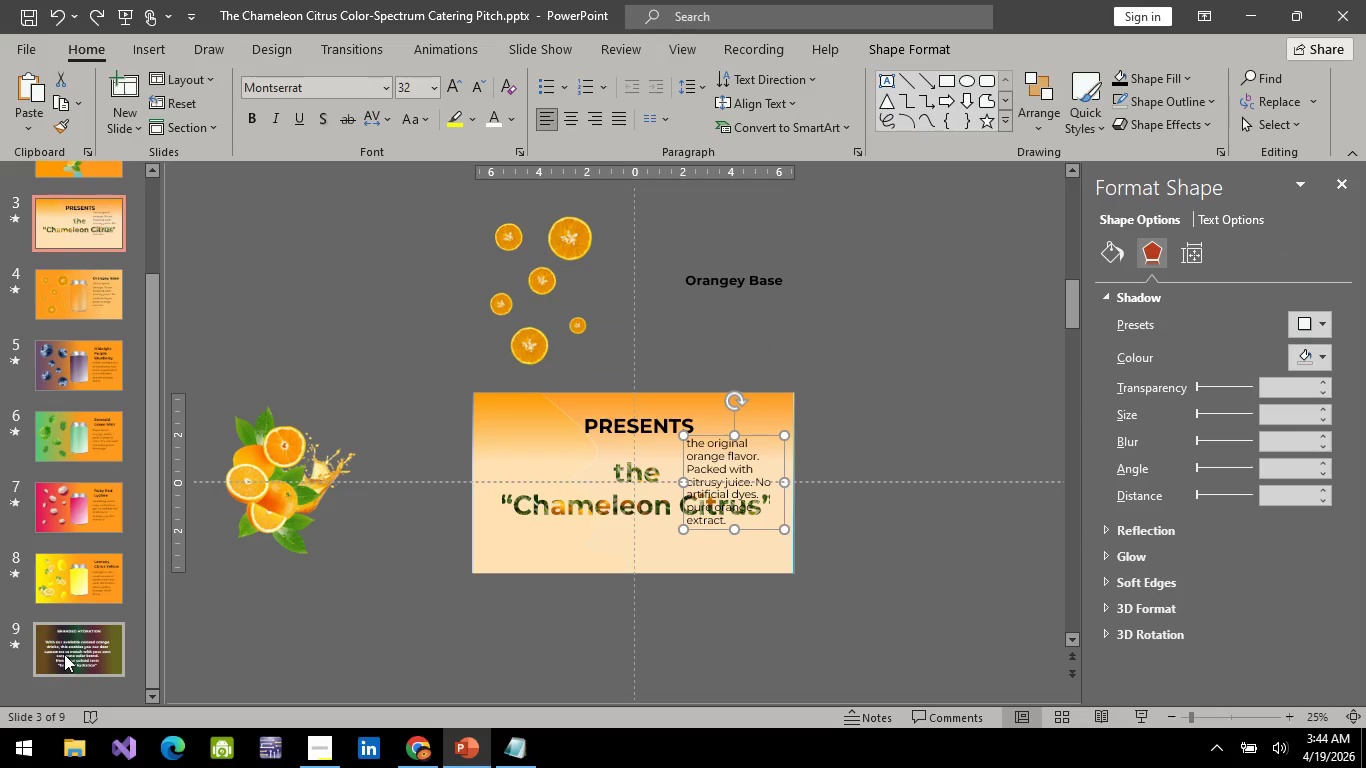 
hold_key(key=ArrowUp, duration=1.05)
 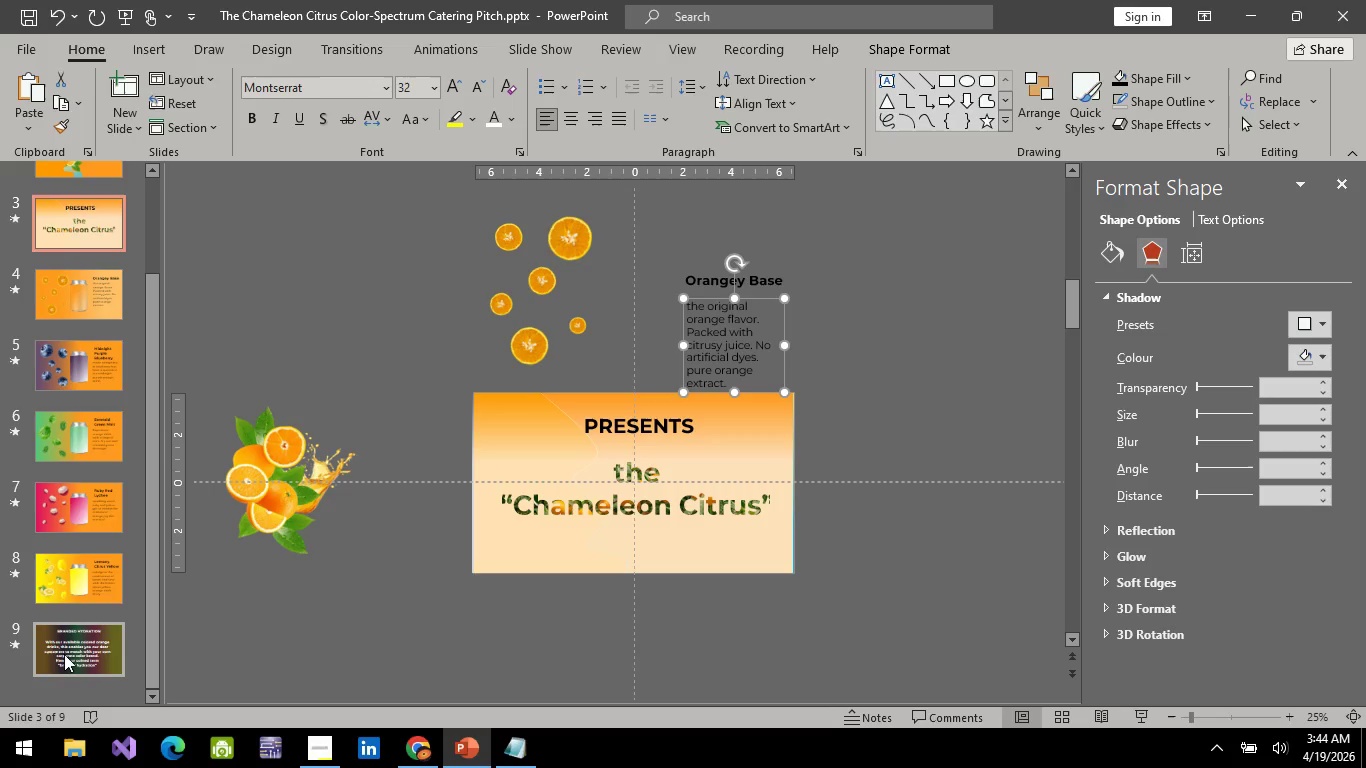 
key(ArrowUp)
 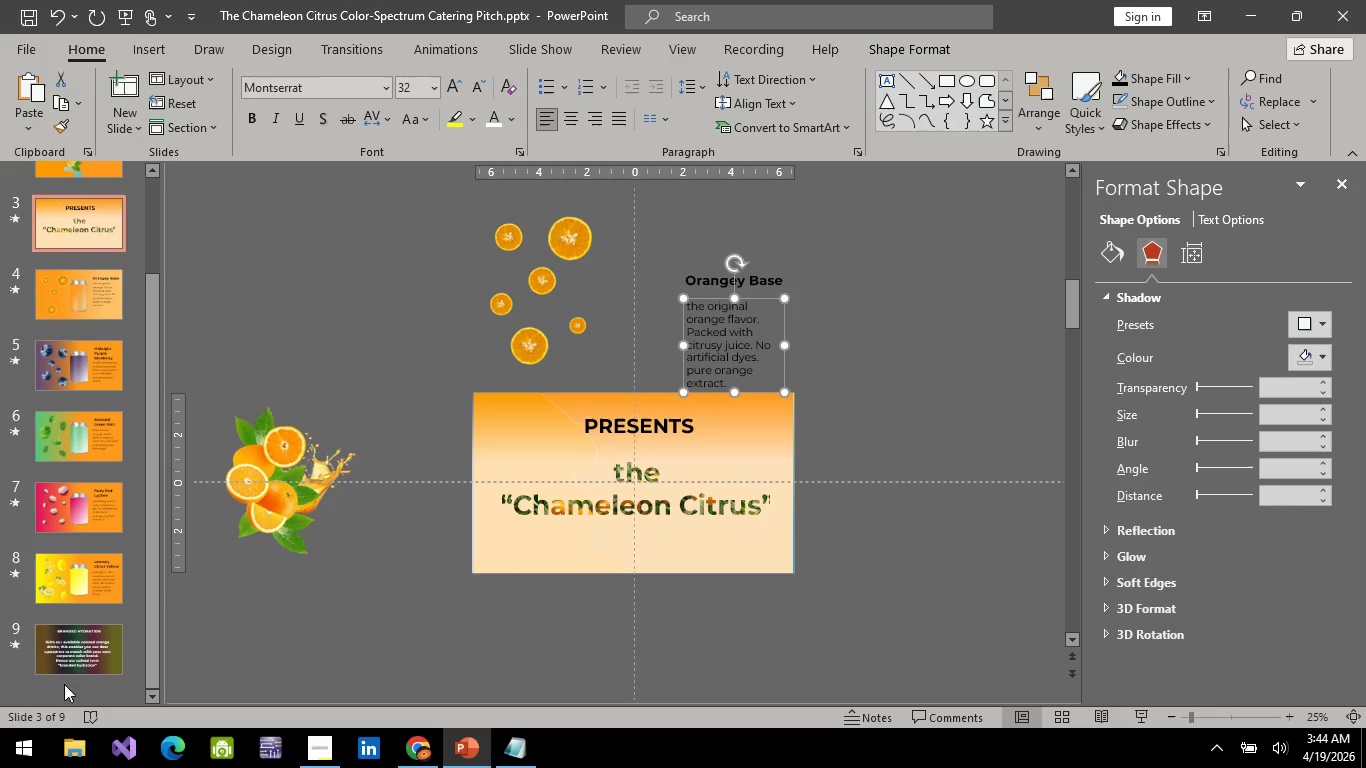 
left_click([77, 647])
 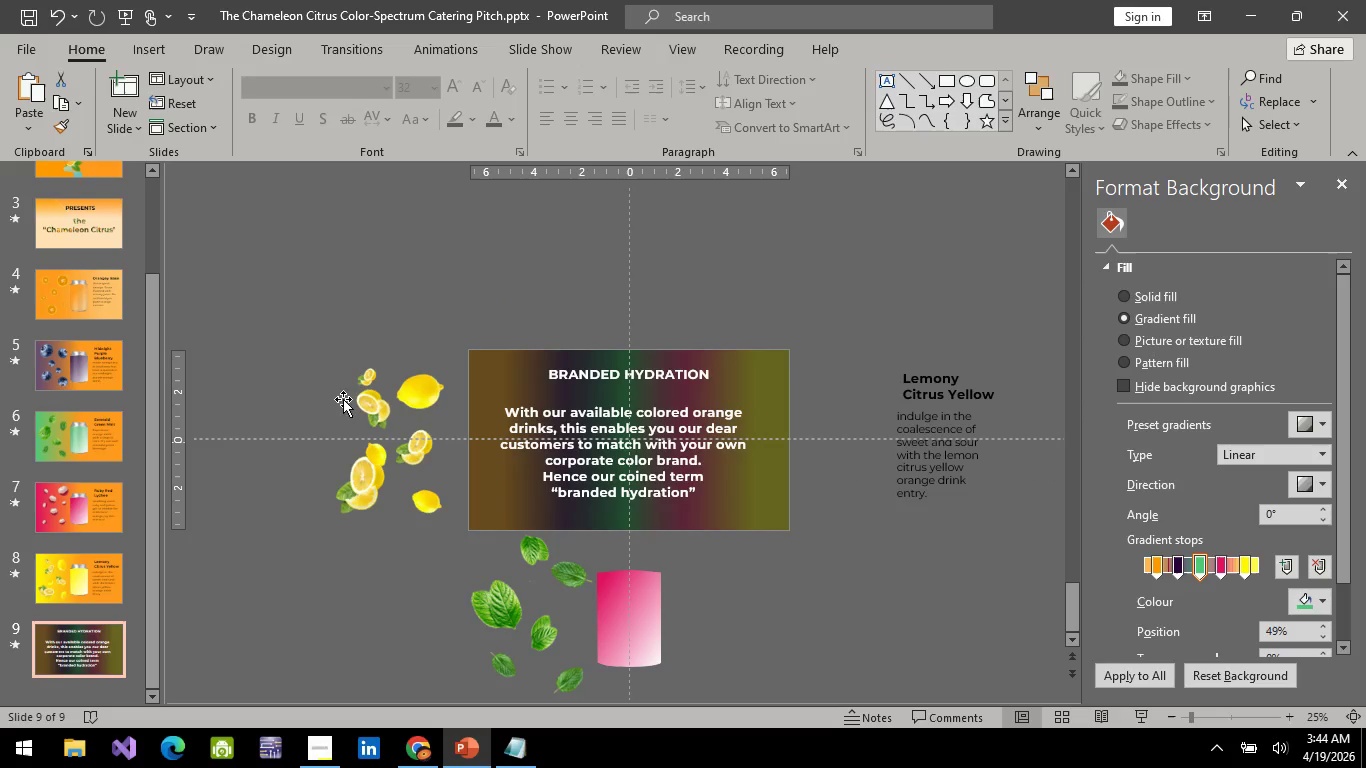 
left_click([309, 335])
 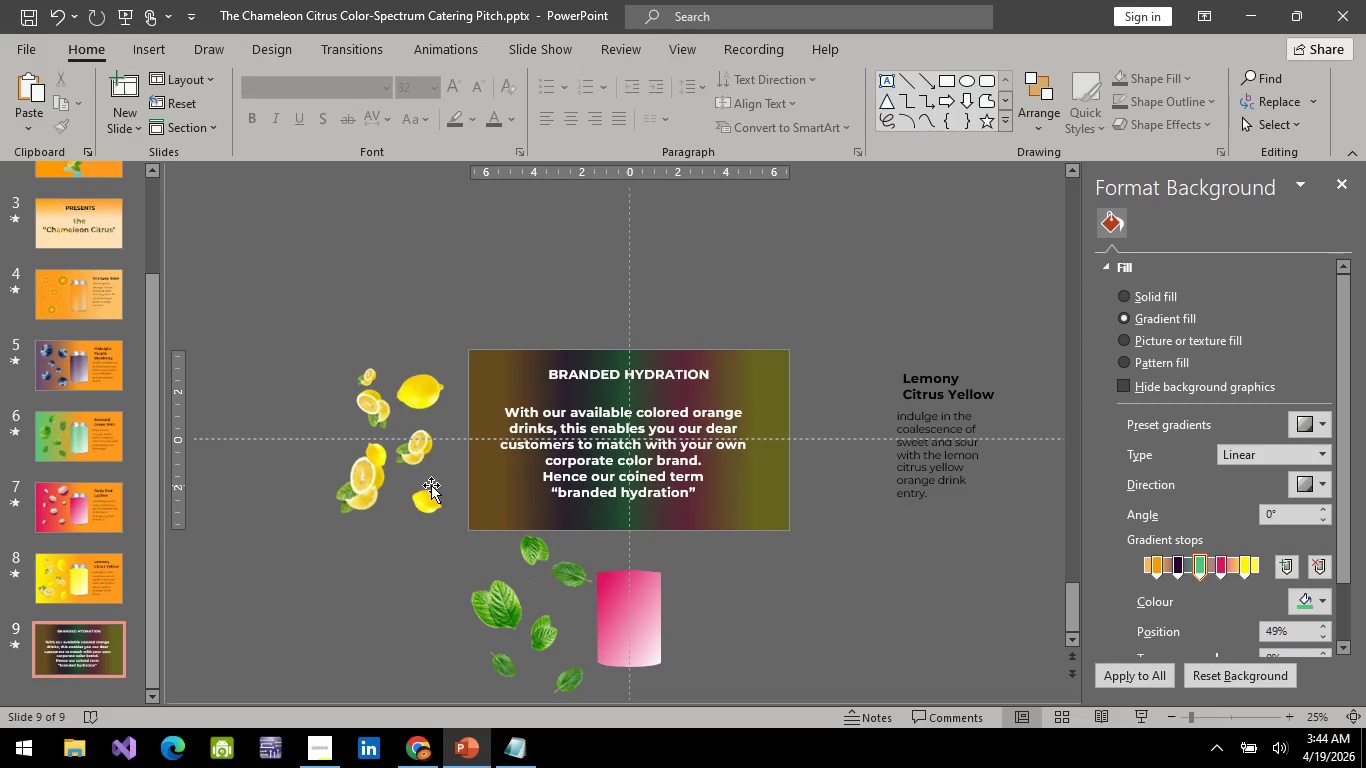 
scroll: coordinate [431, 485], scroll_direction: down, amount: 4.0
 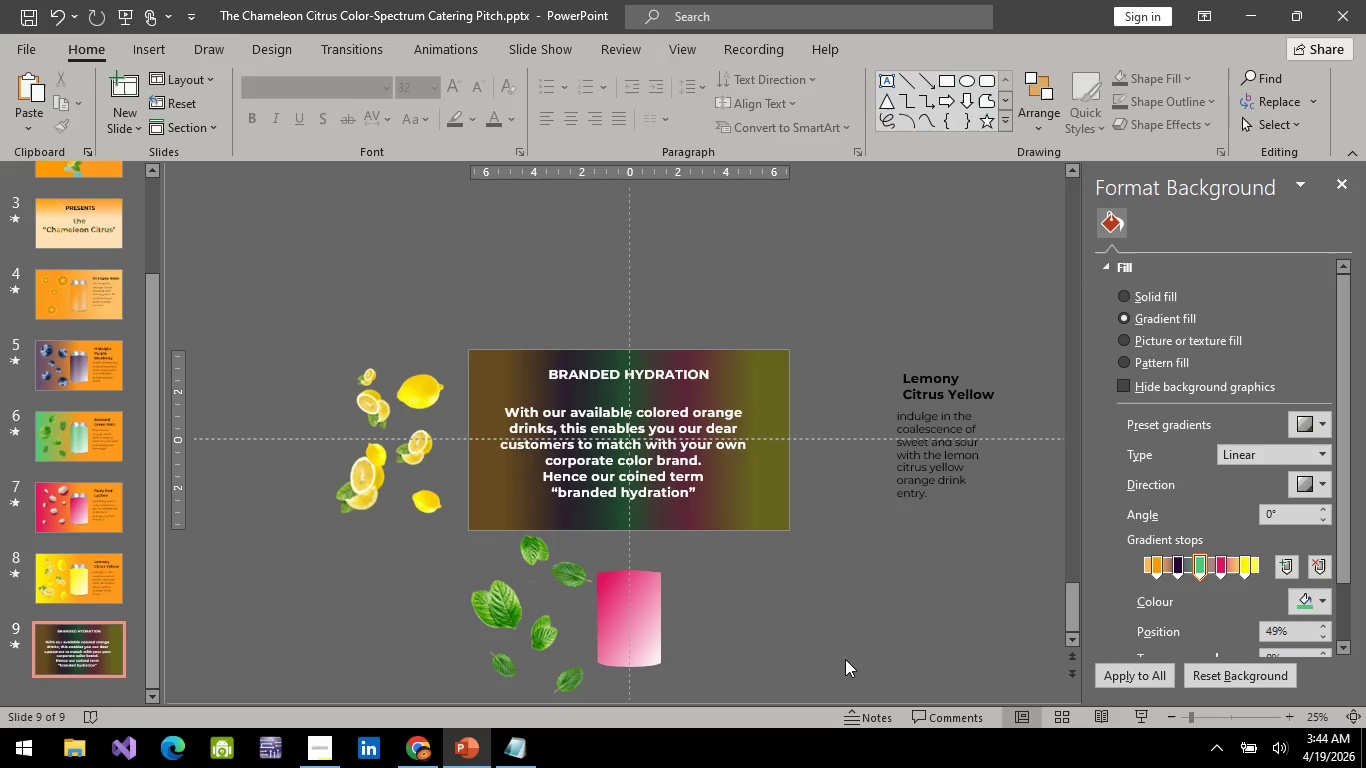 
left_click_drag(start_coordinate=[827, 647], to_coordinate=[390, 536])
 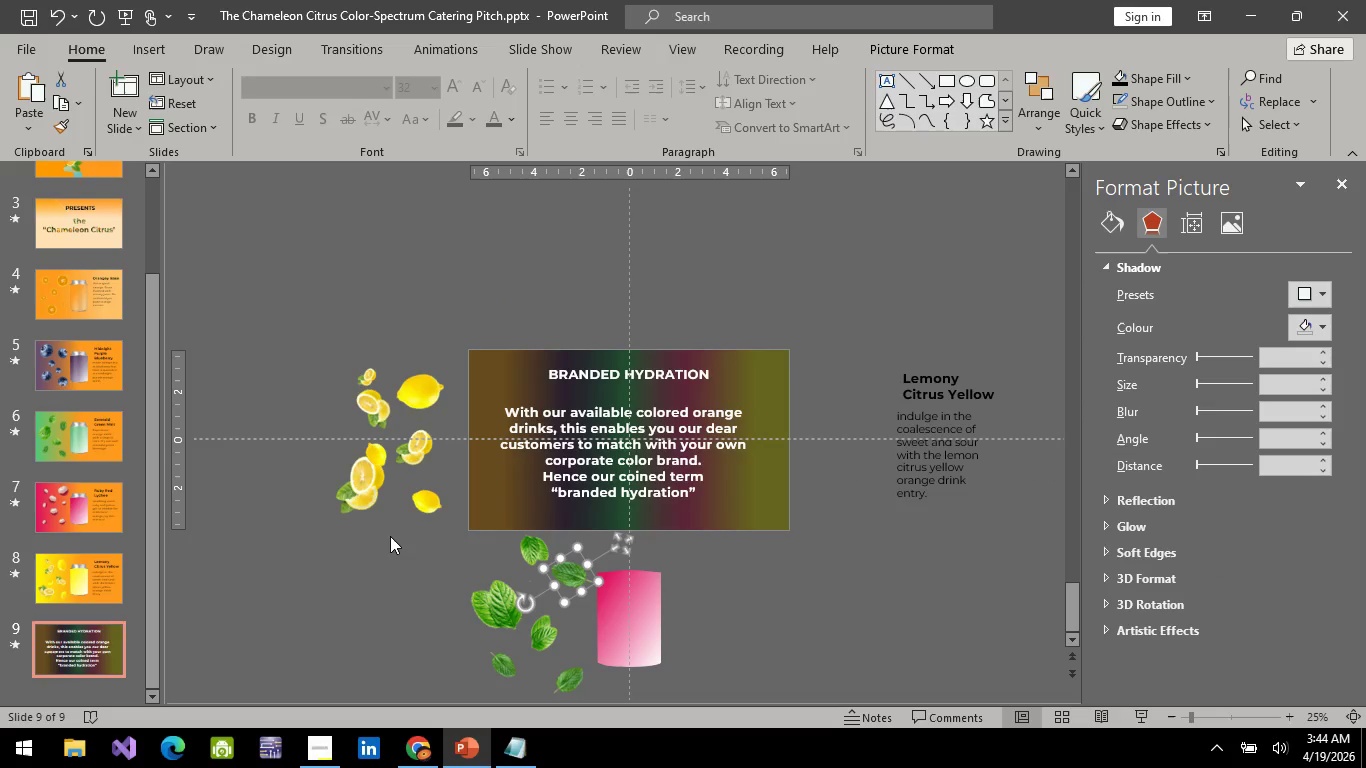 
key(Backspace)
 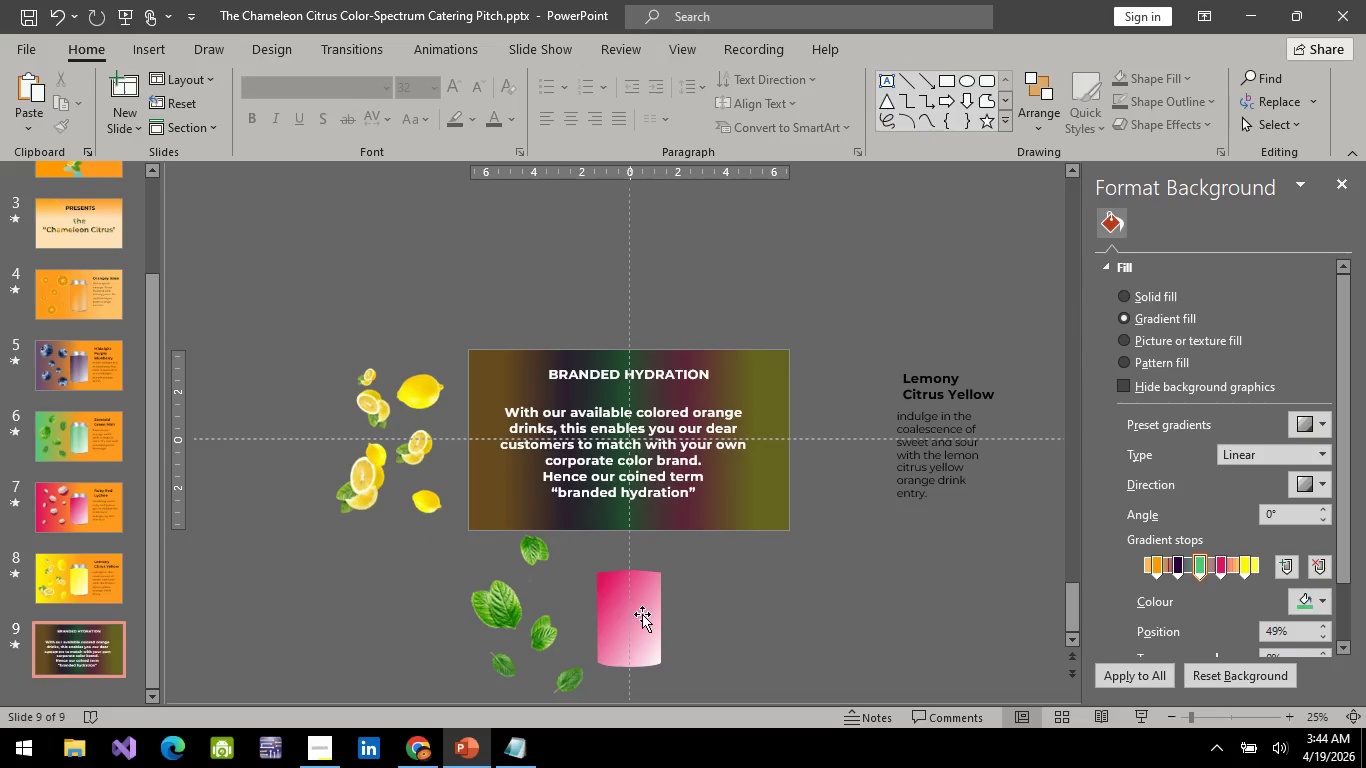 
left_click([644, 616])
 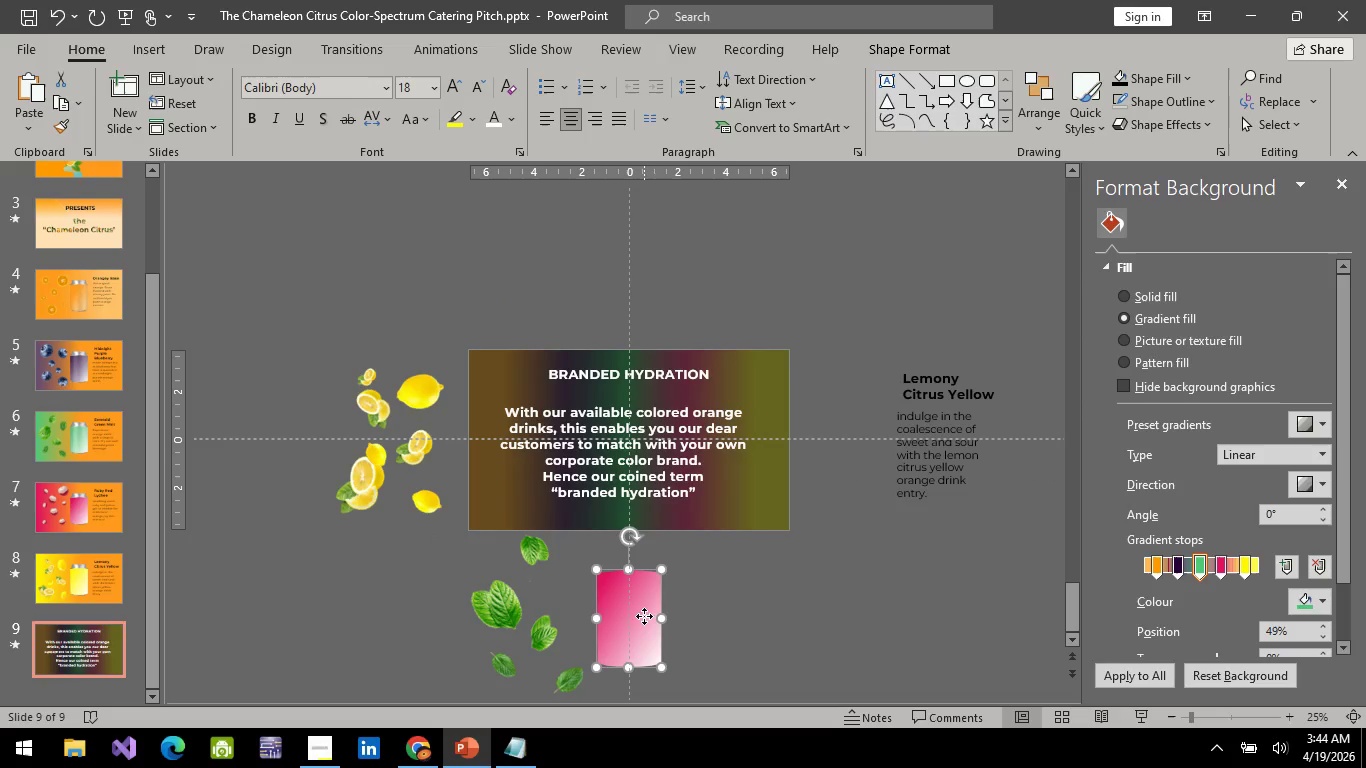 
key(Backspace)
 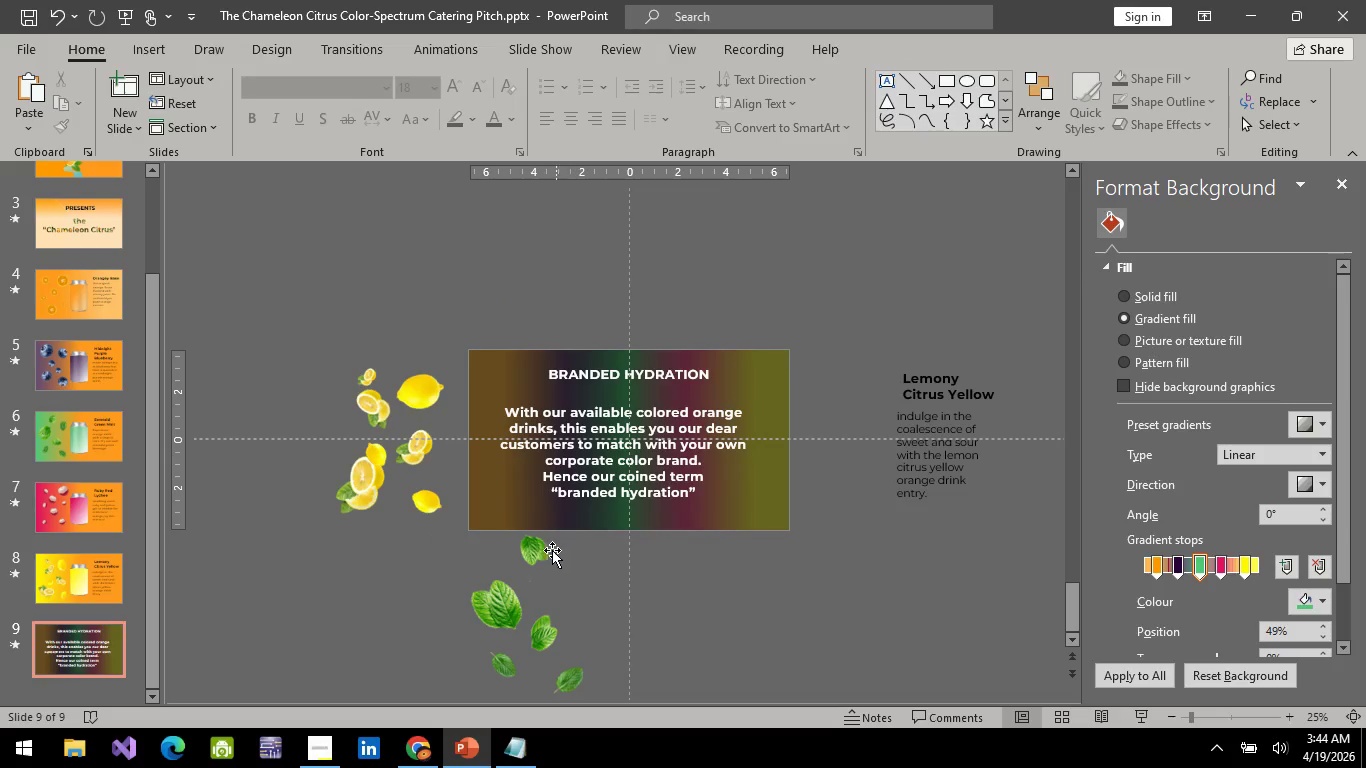 
left_click([527, 541])
 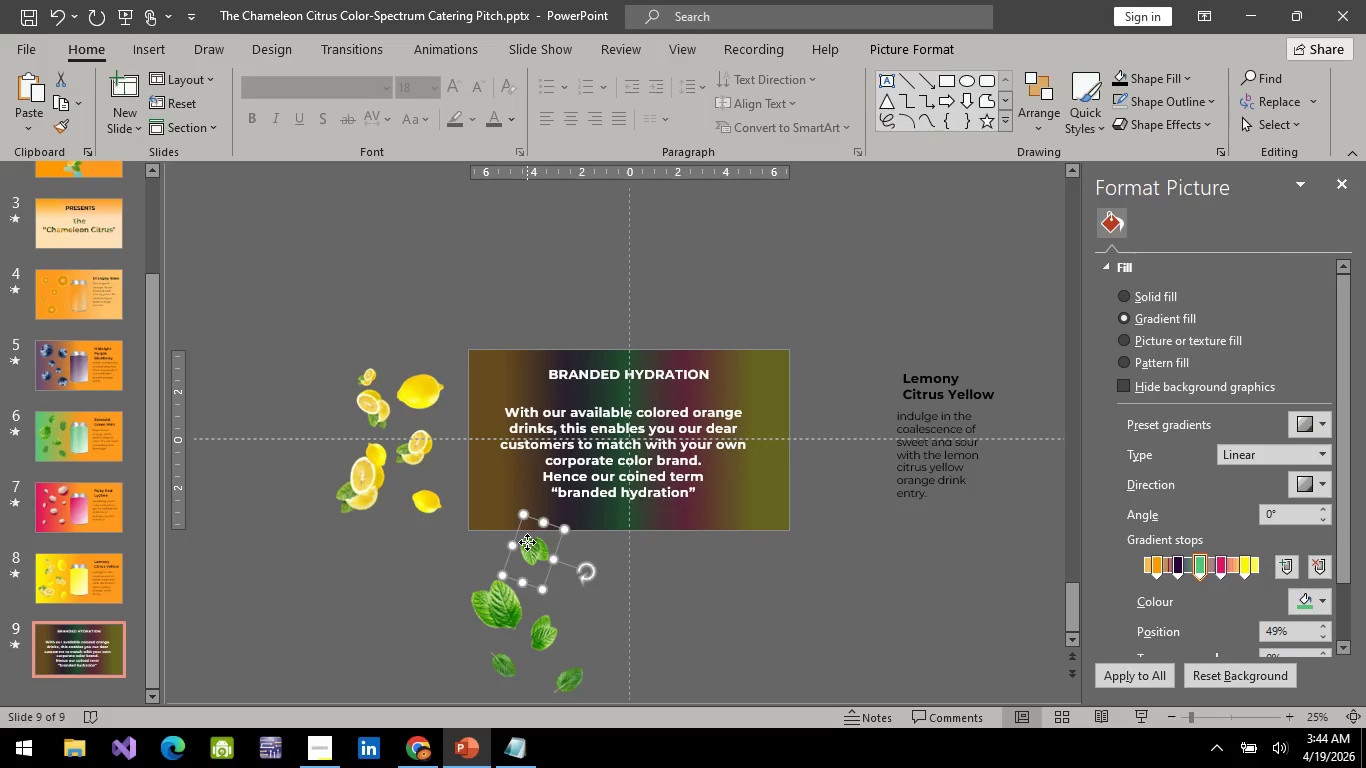 
key(Backspace)
 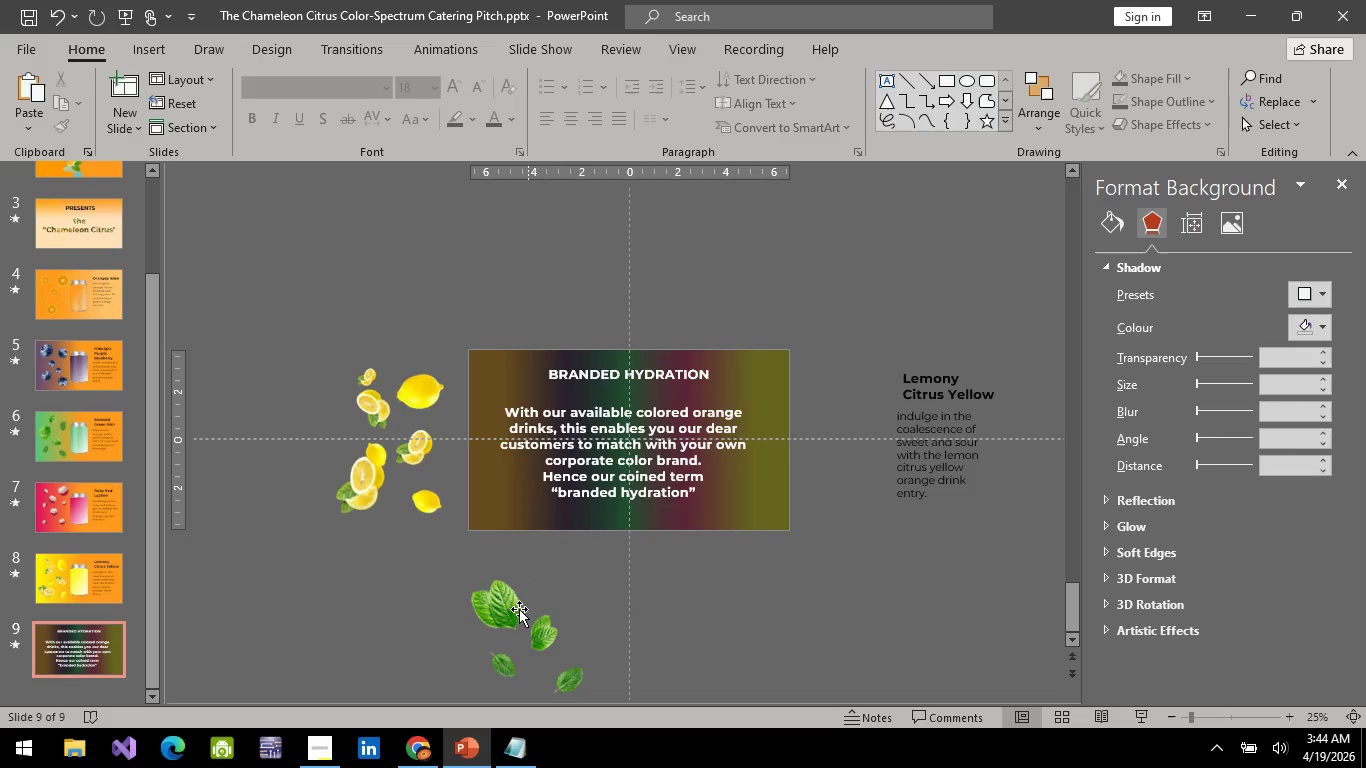 
left_click([517, 611])
 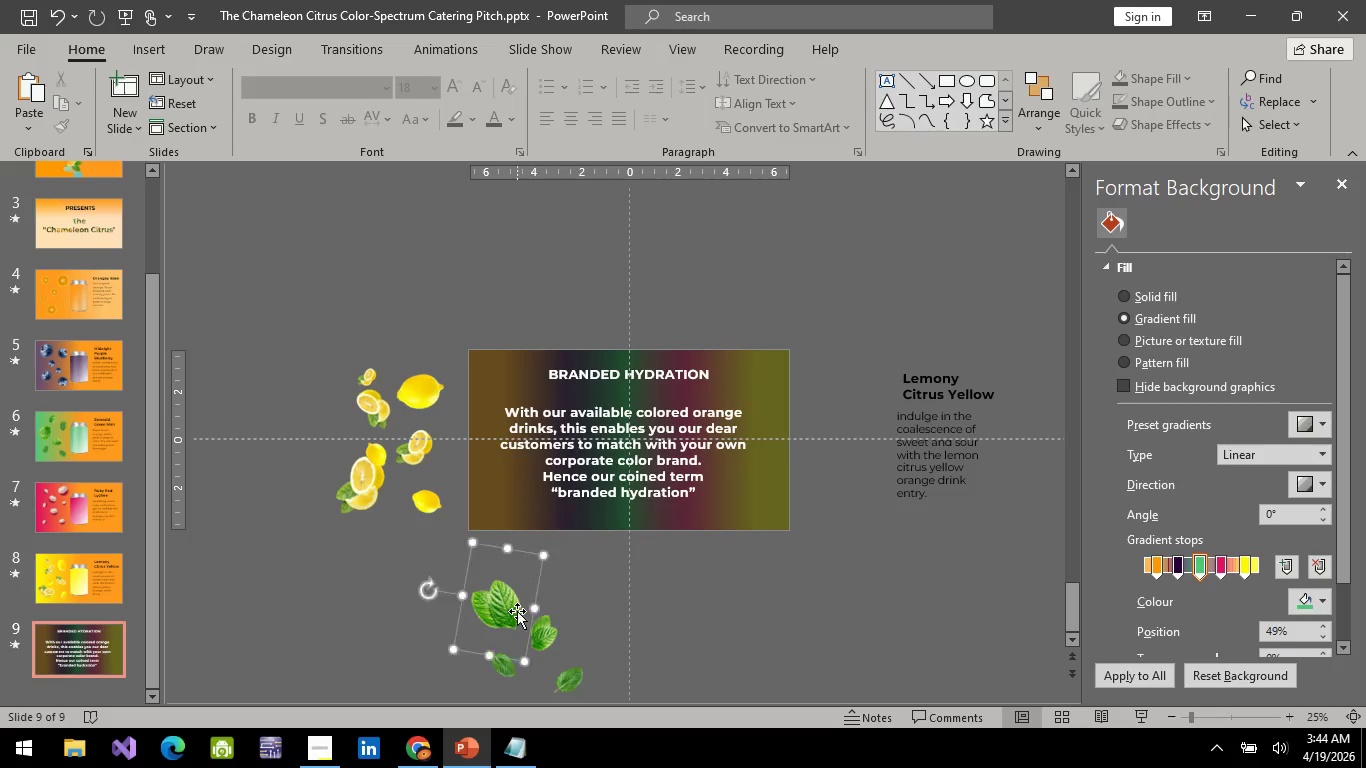 
key(Backspace)
 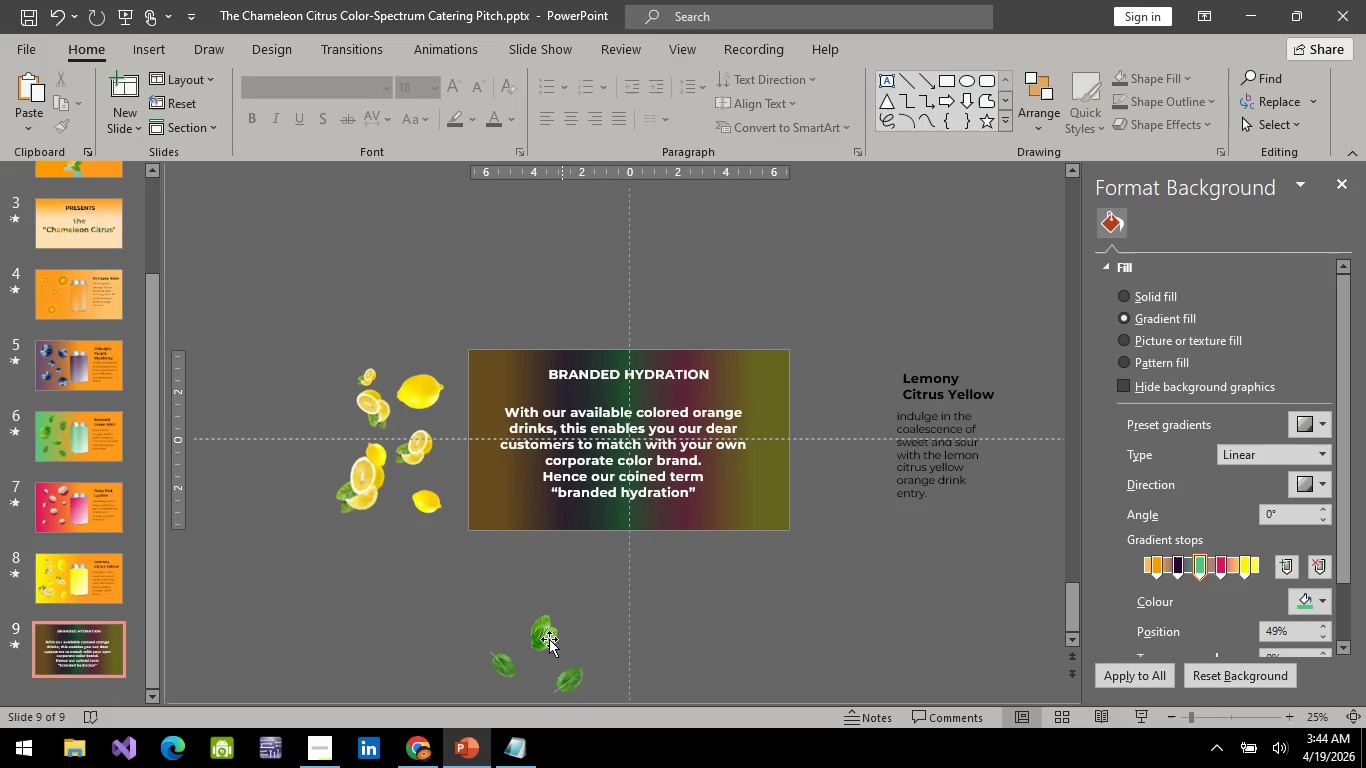 
left_click([544, 639])
 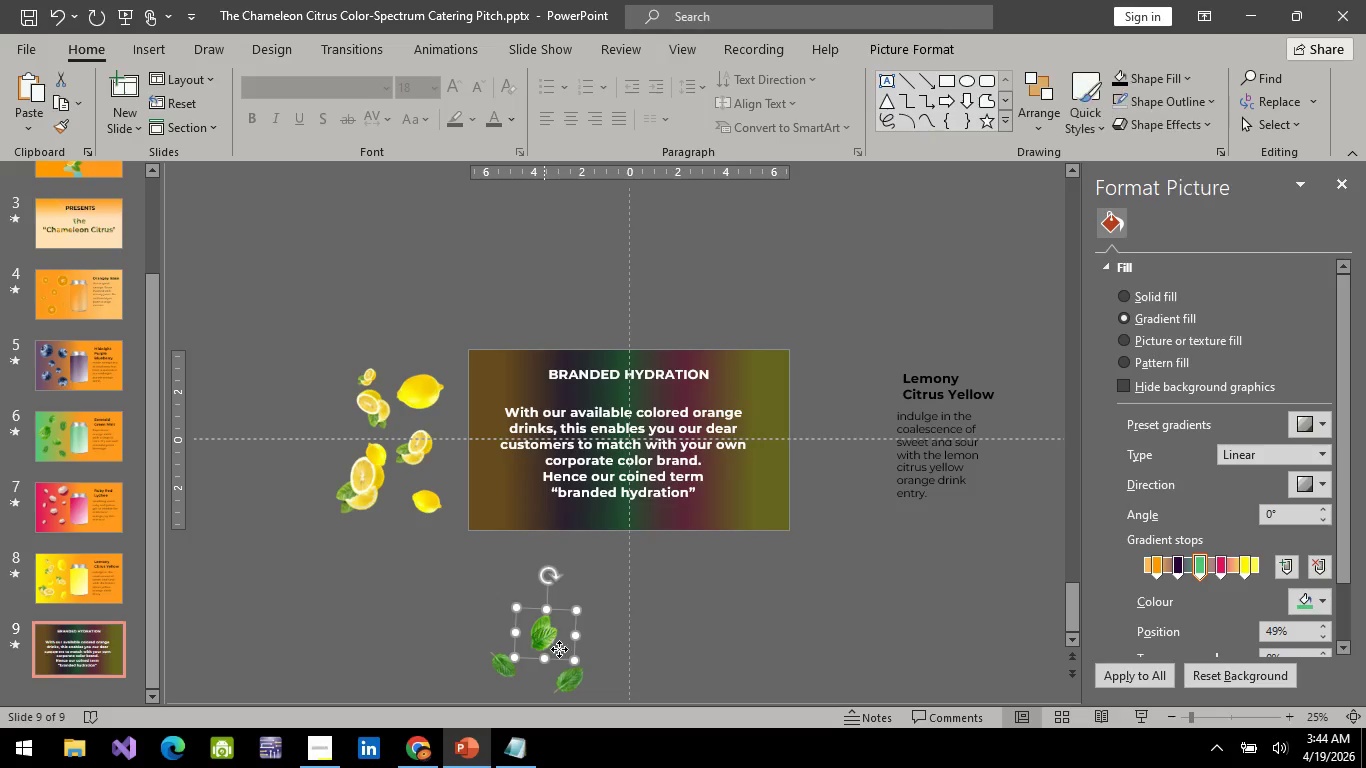 
key(Backspace)
 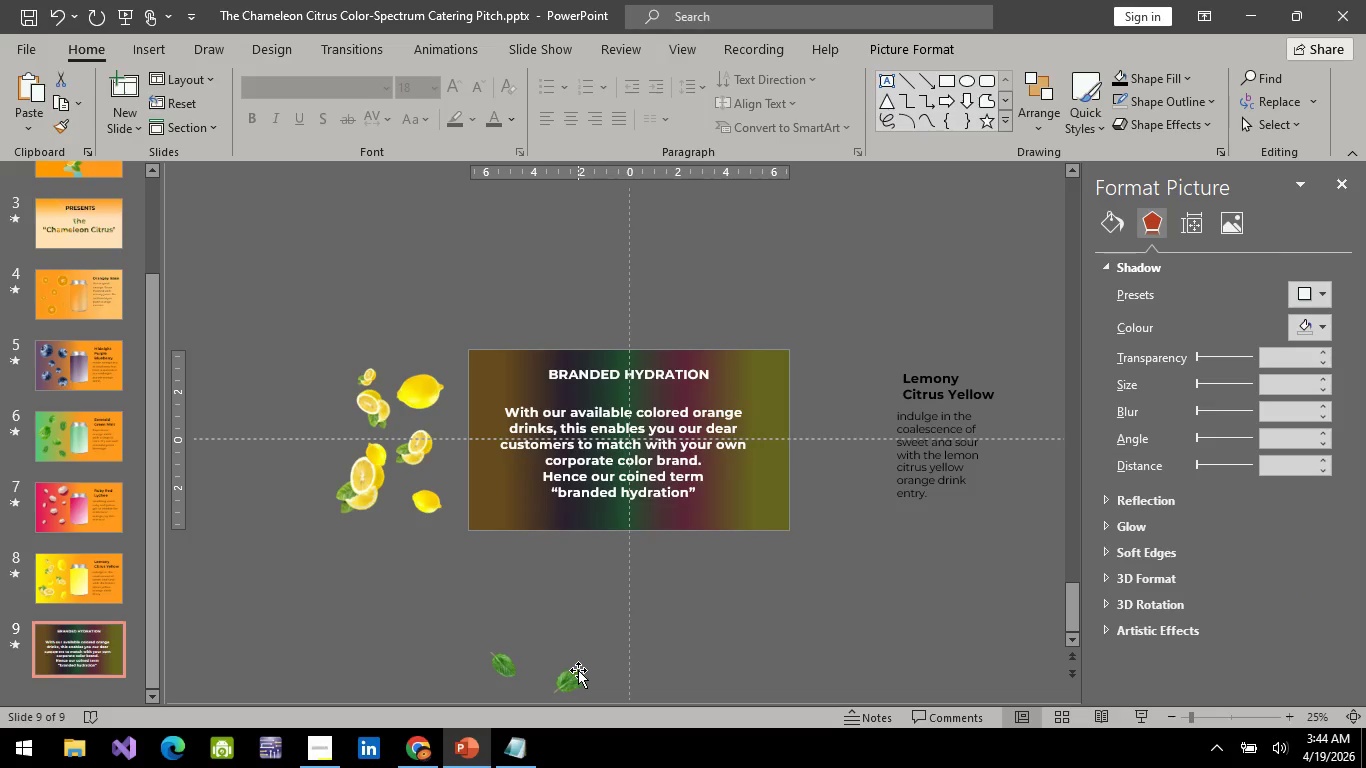 
left_click([578, 670])
 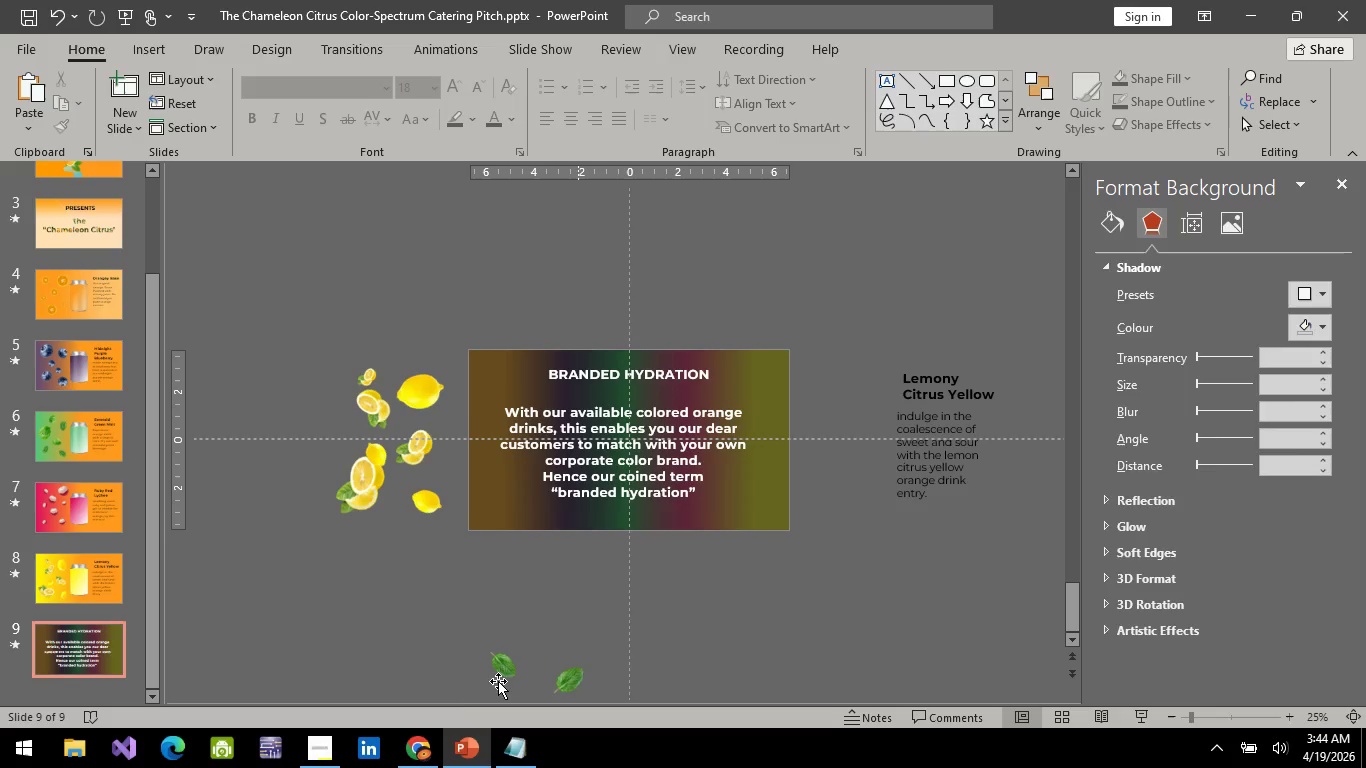 
key(Backspace)
 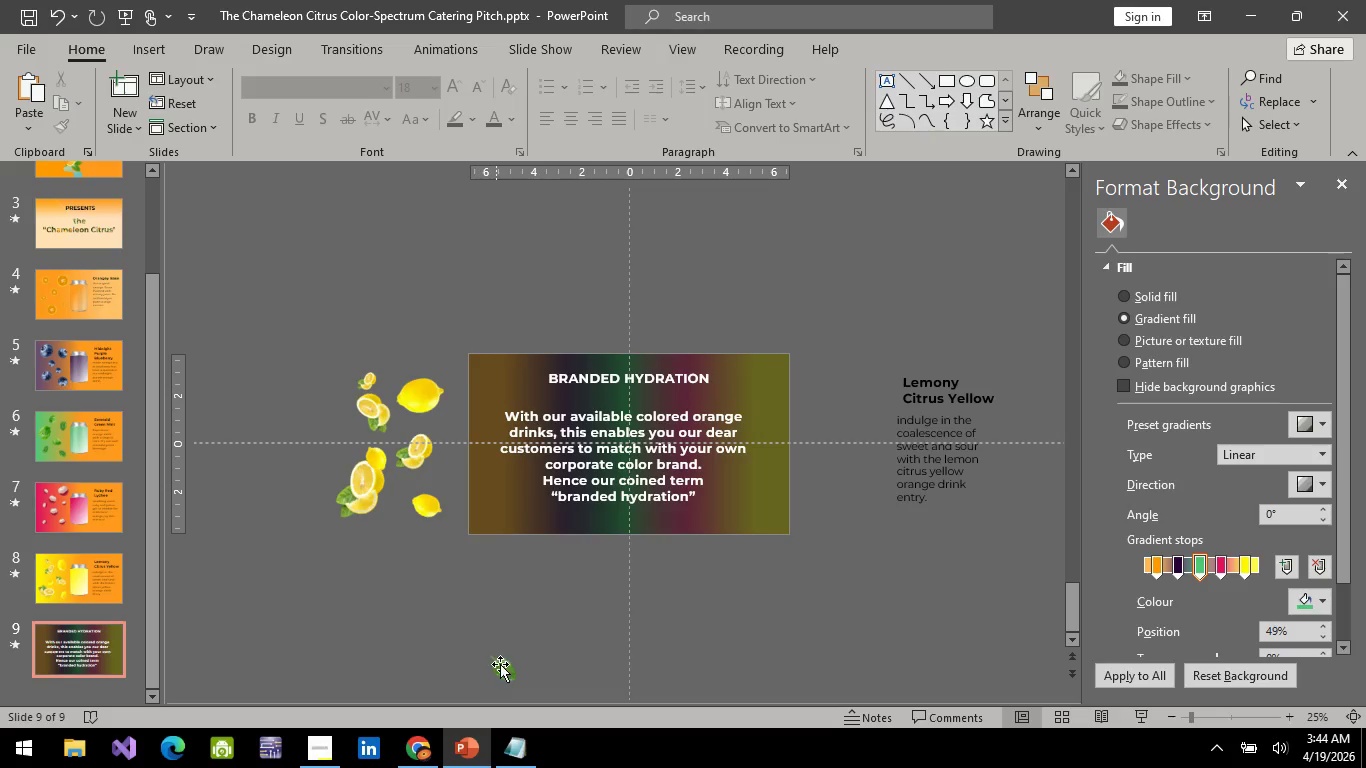 
left_click([501, 664])
 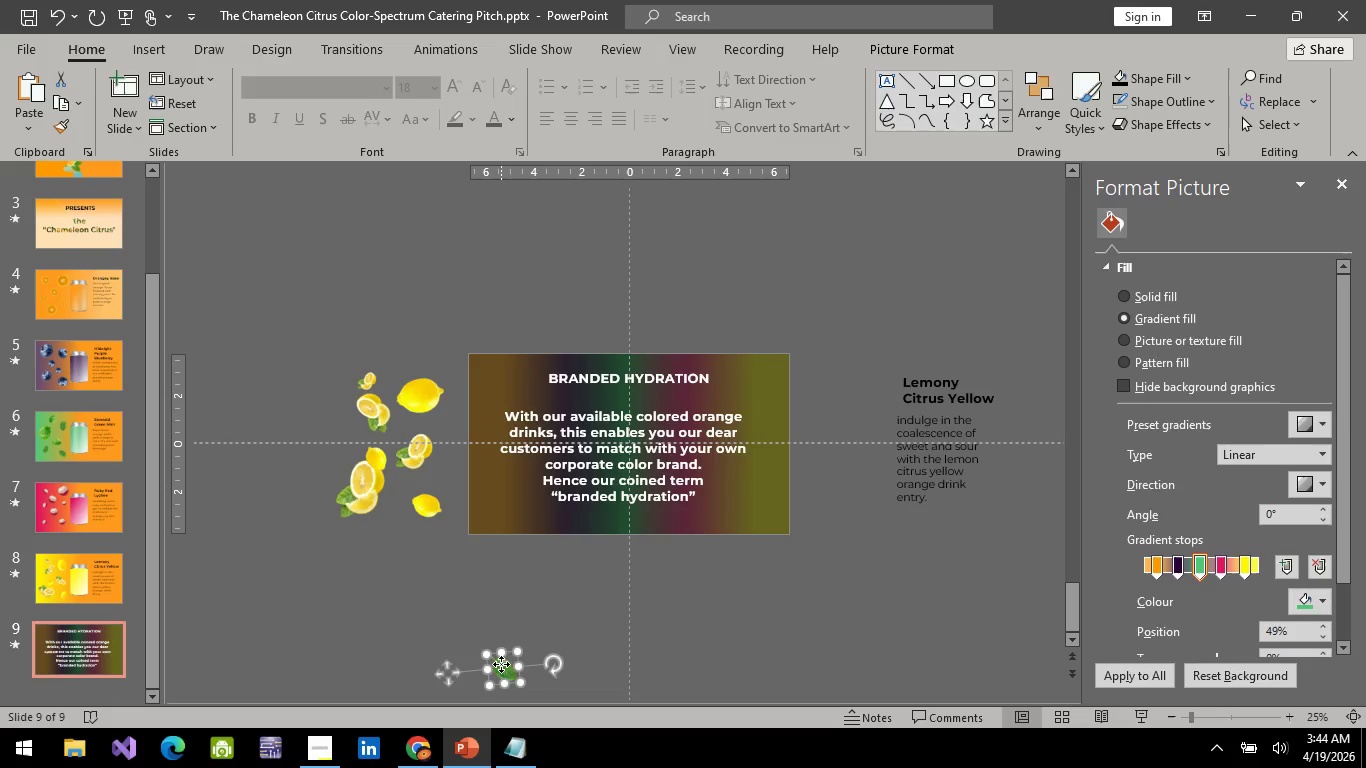 
key(Backspace)
 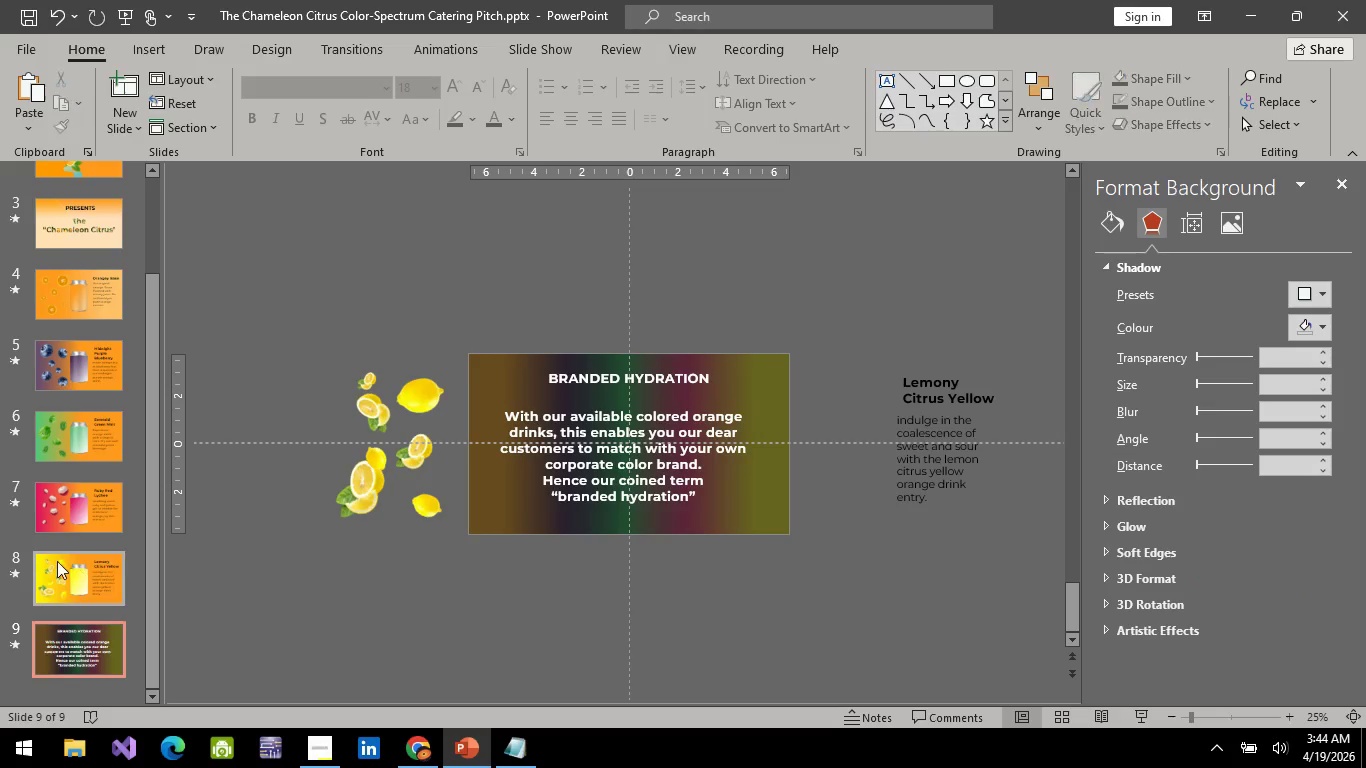 
left_click([57, 561])
 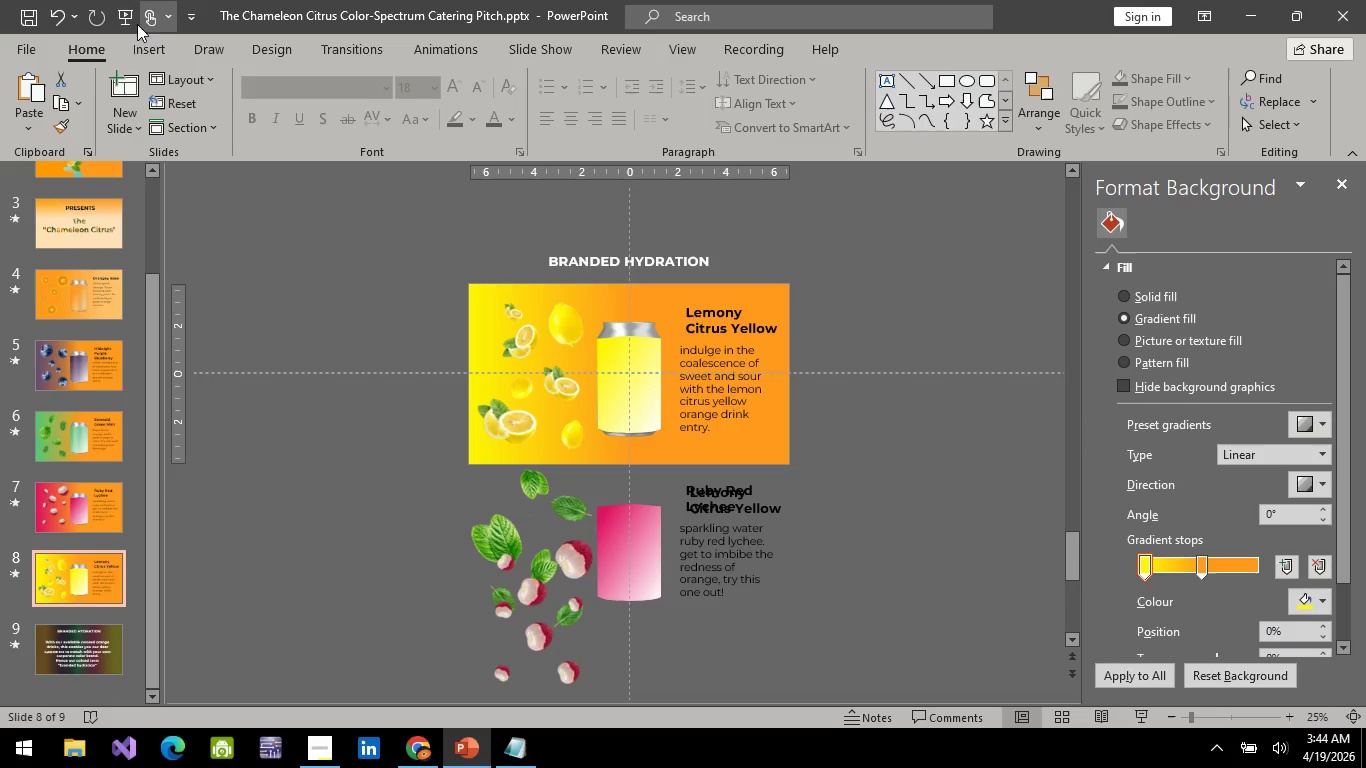 
left_click([131, 10])
 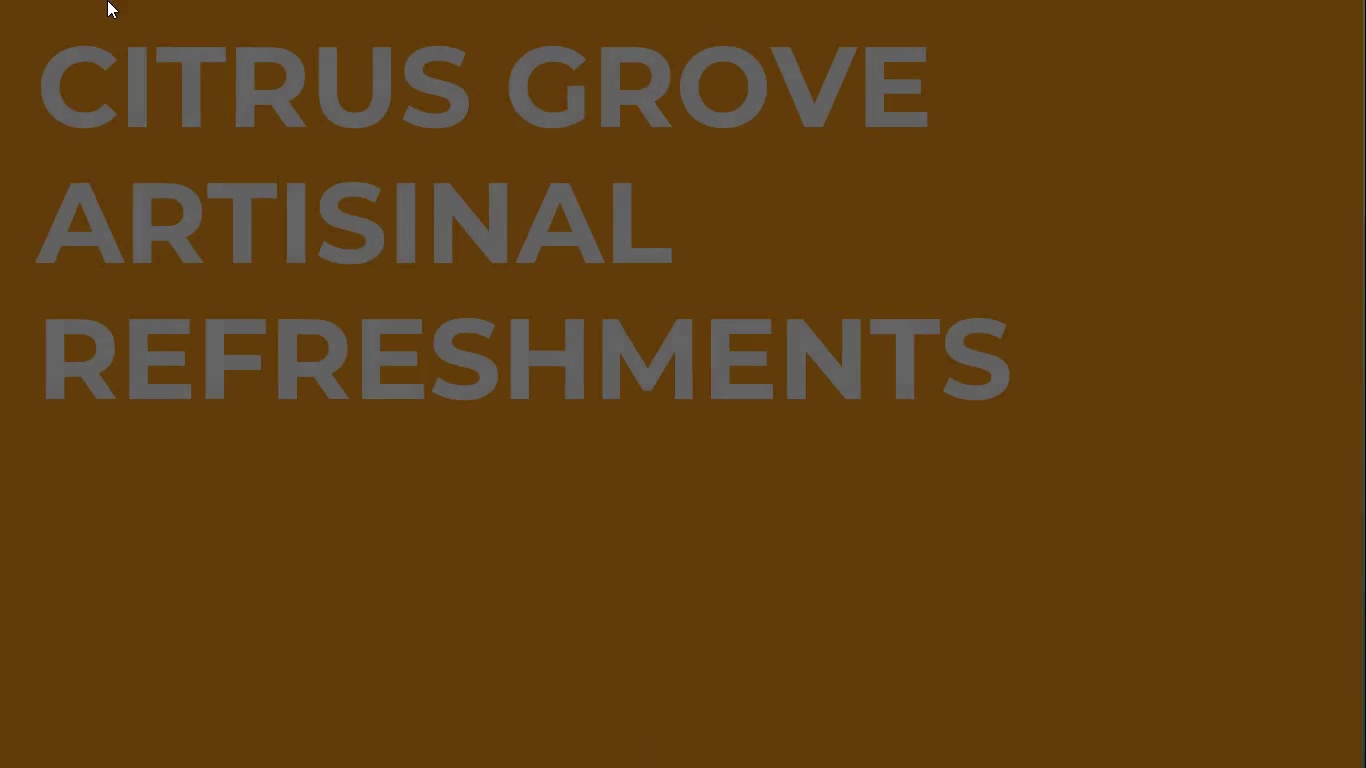 
key(Space)
 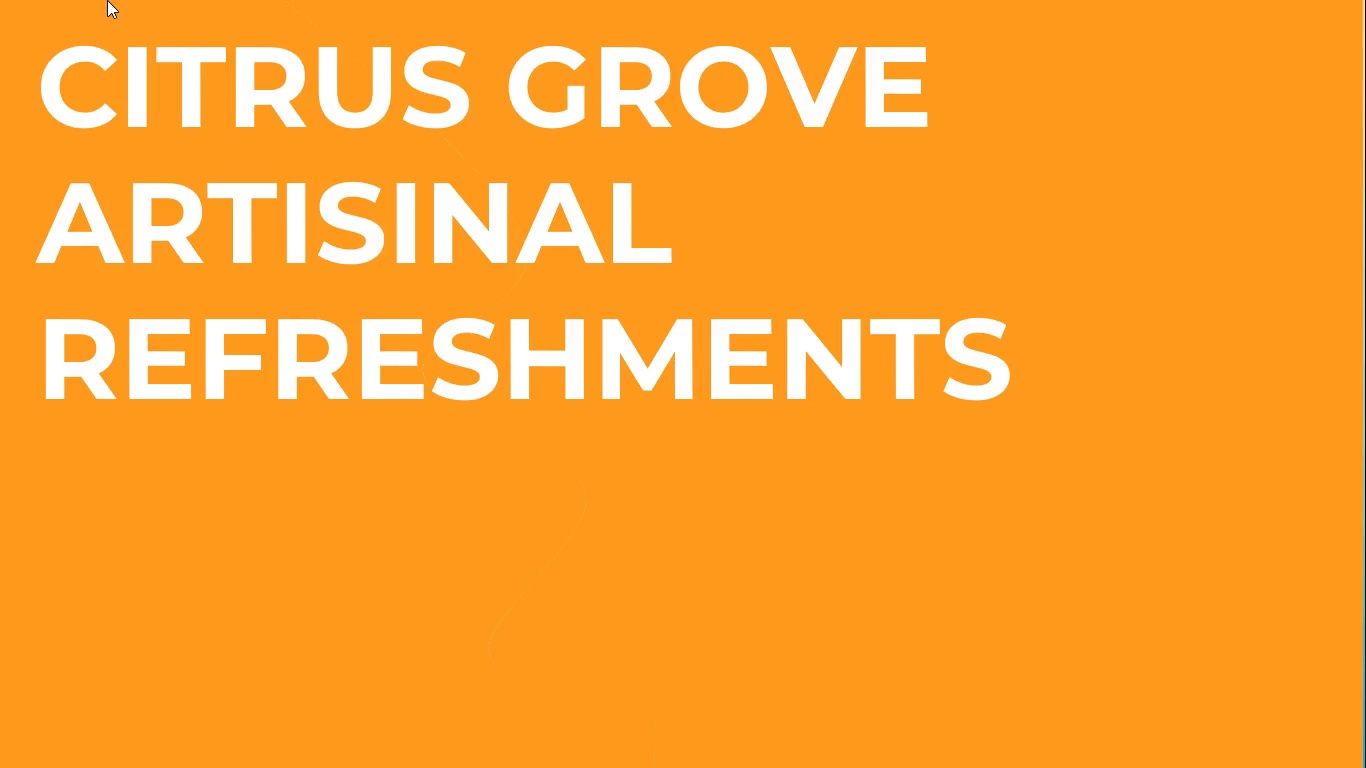 
key(Space)
 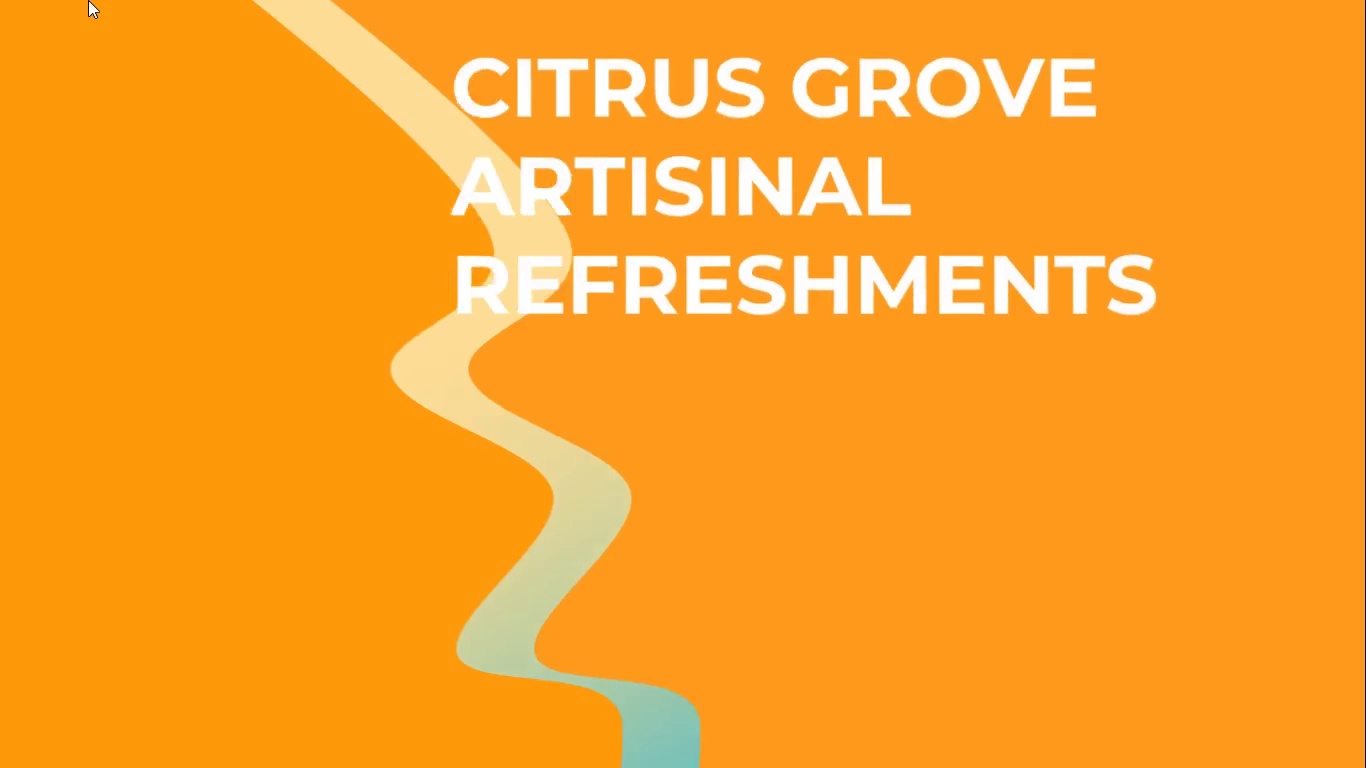 
key(Escape)
 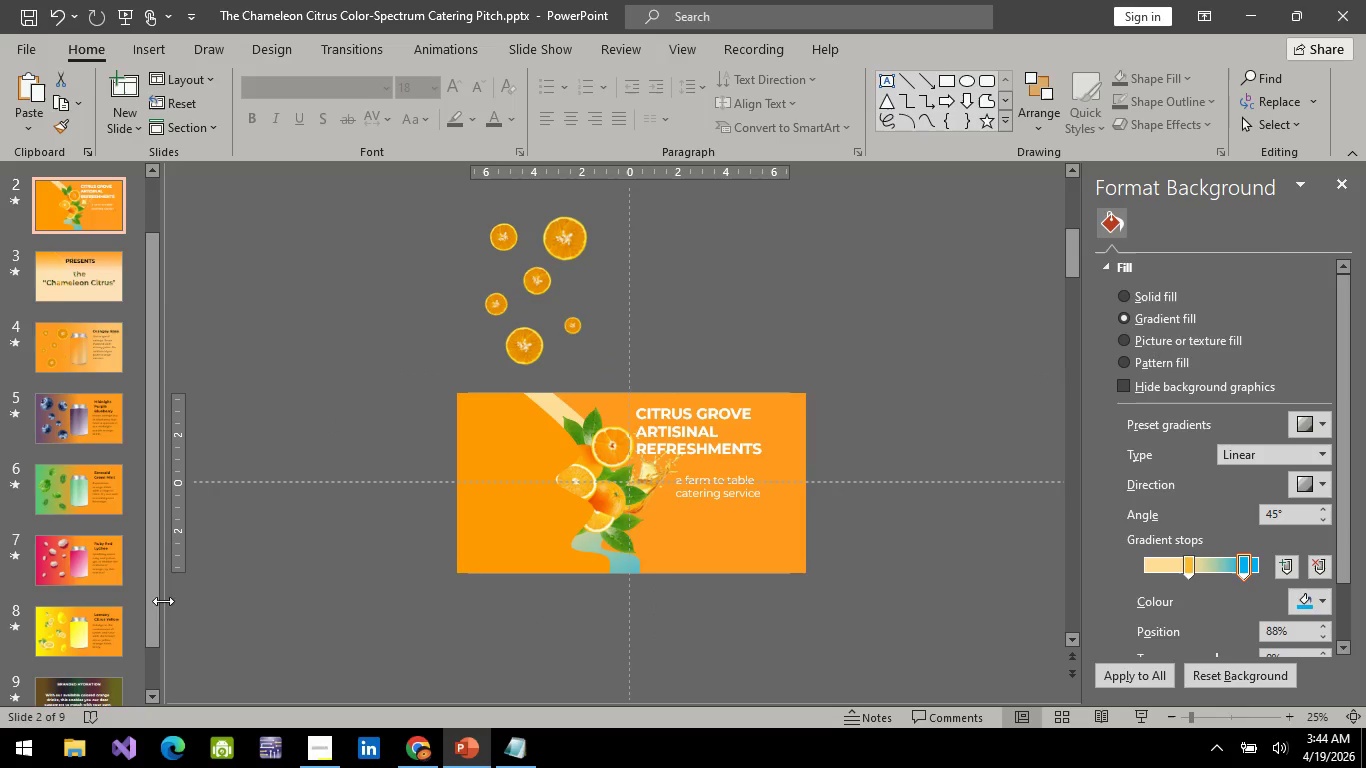 
scroll: coordinate [90, 530], scroll_direction: down, amount: 4.0
 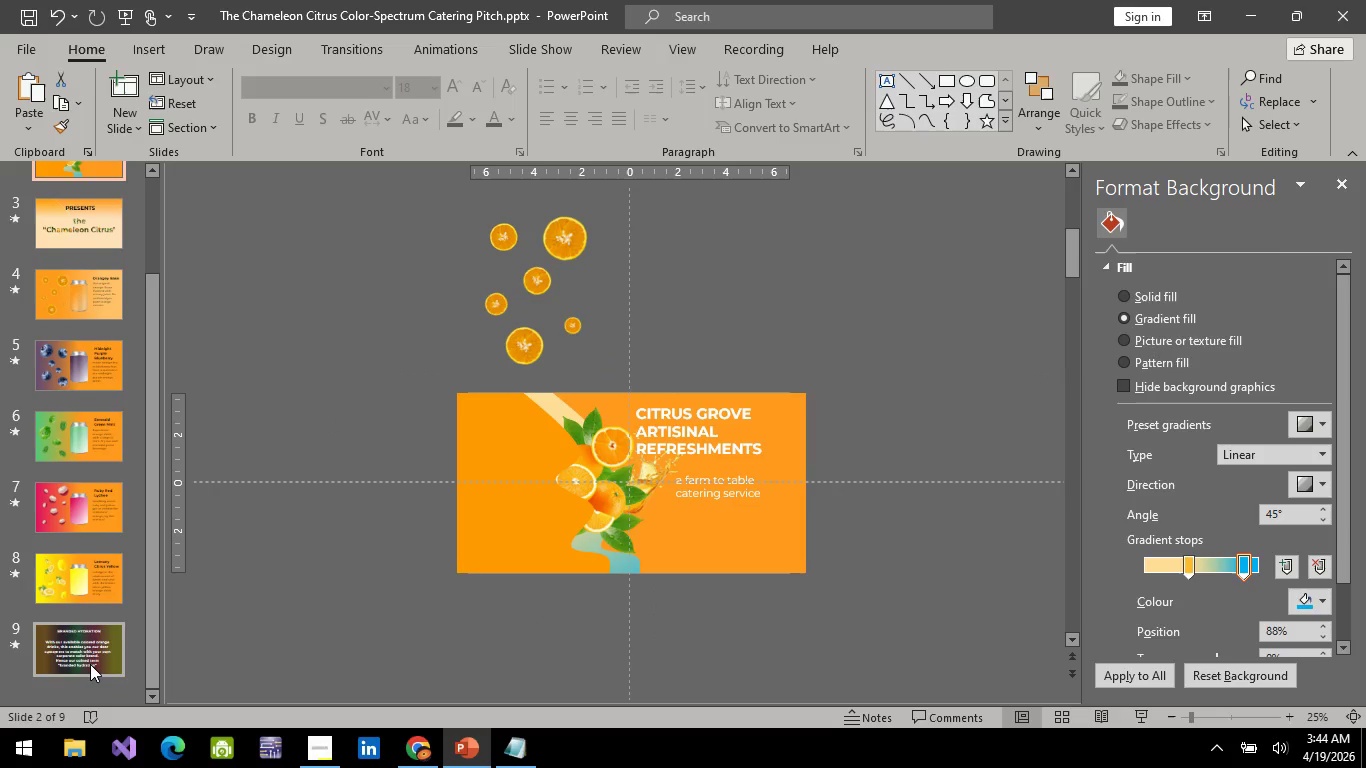 
left_click([90, 664])
 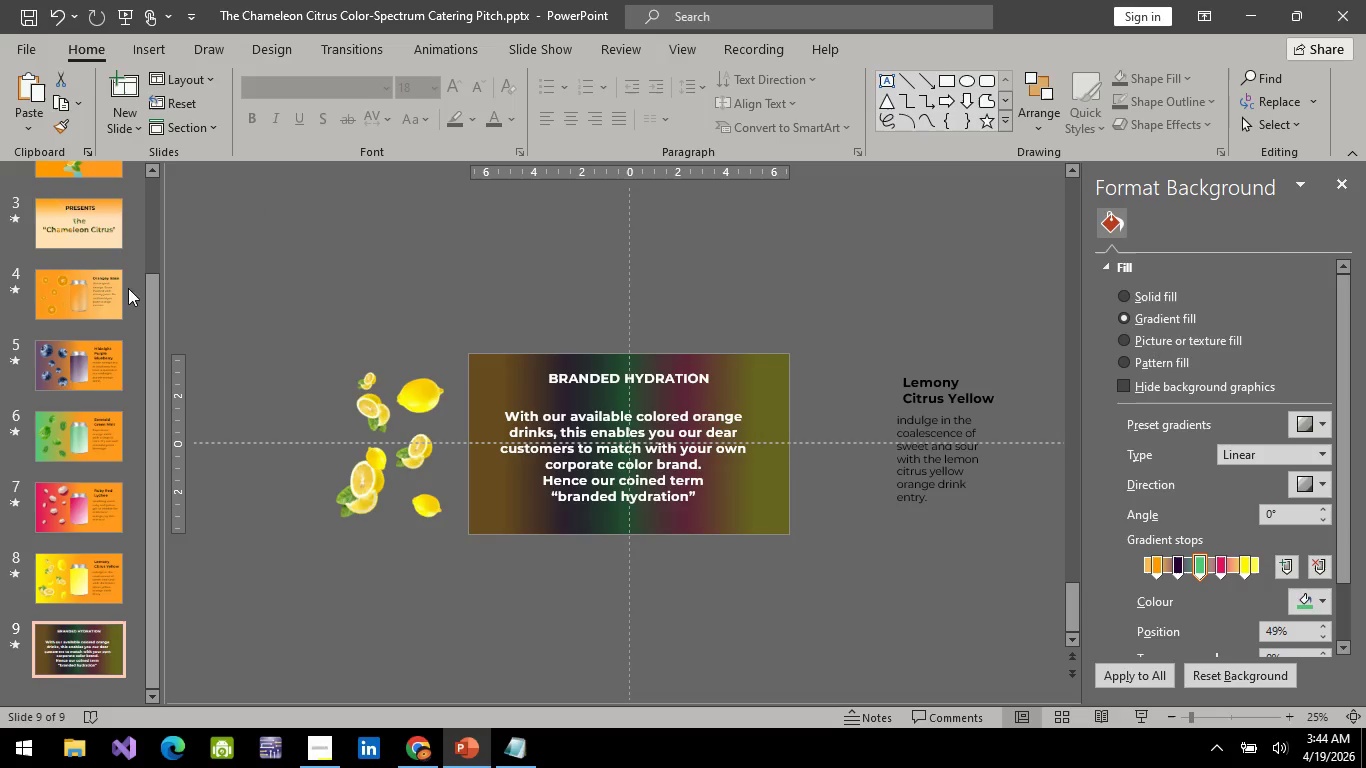 
left_click([89, 513])
 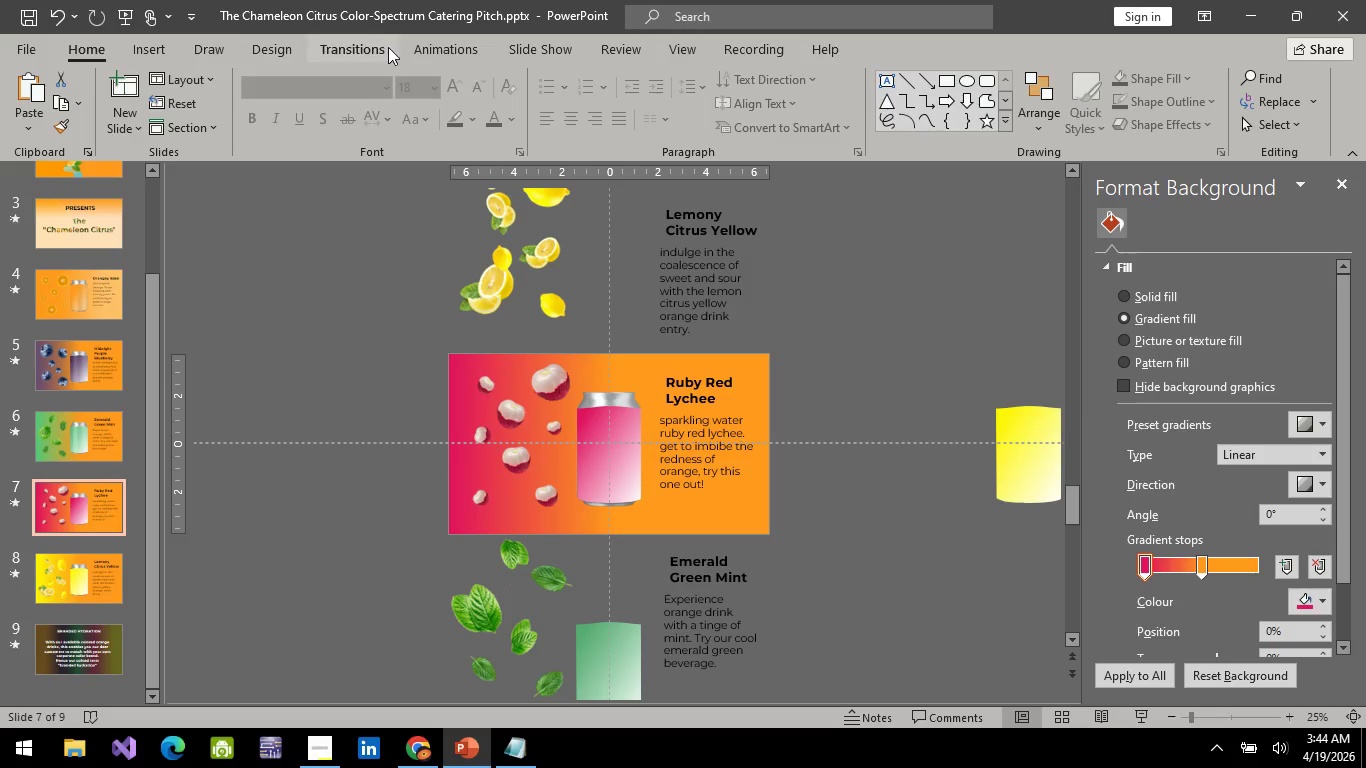 
left_click([534, 45])
 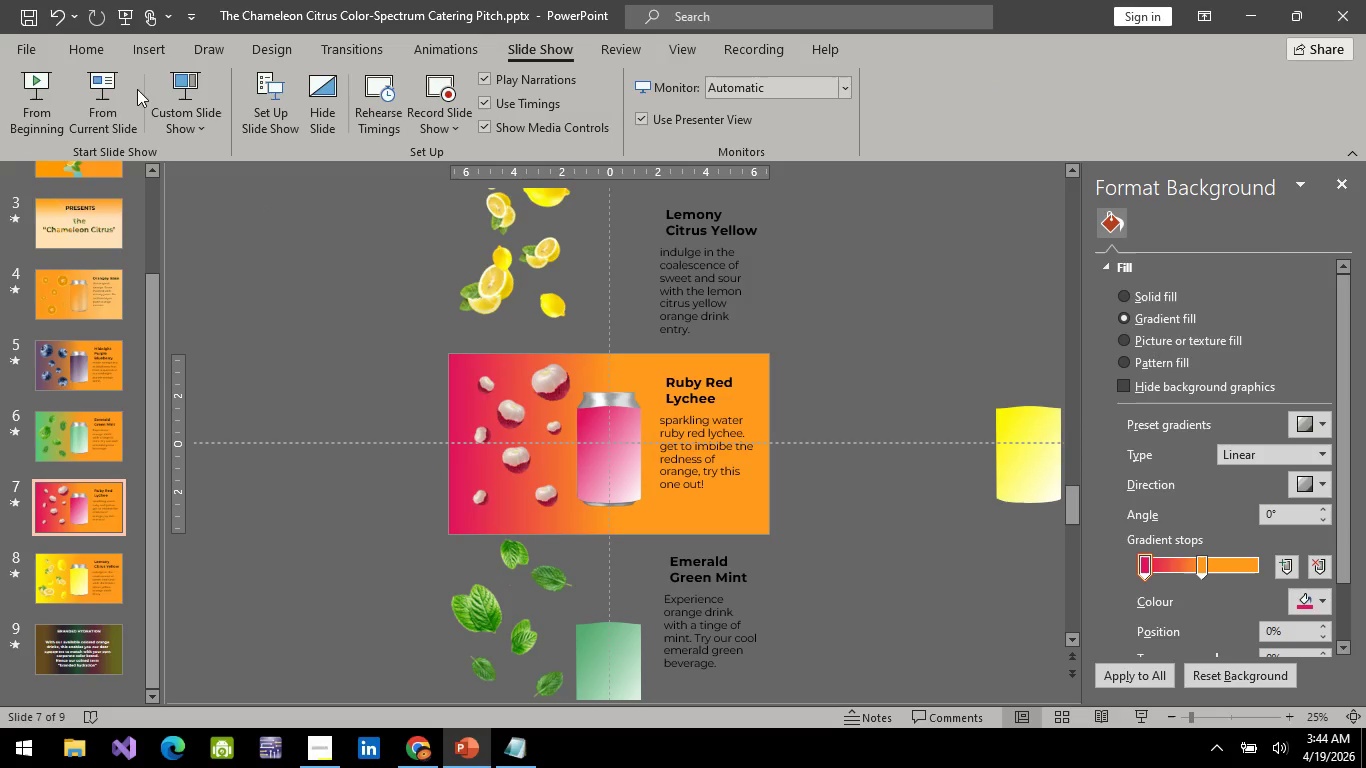 
left_click([123, 87])
 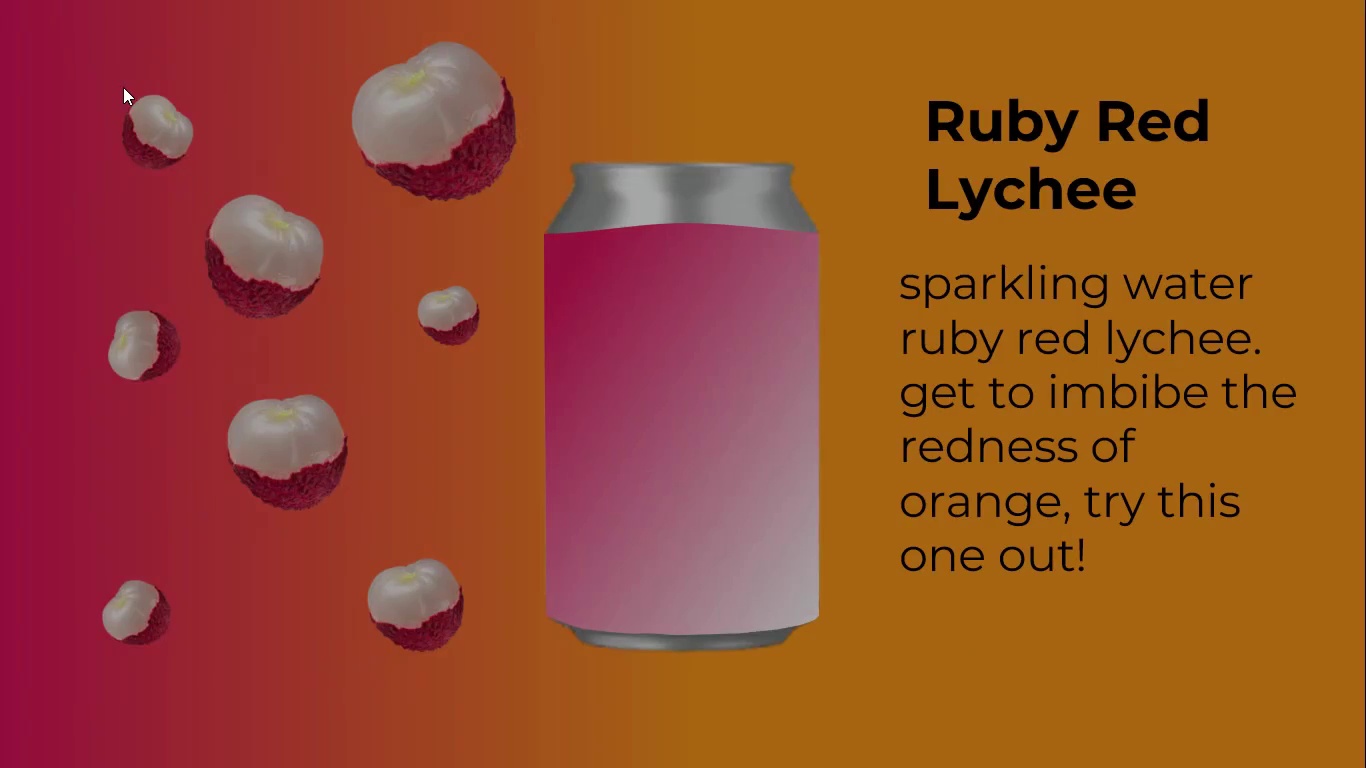 
key(Space)
 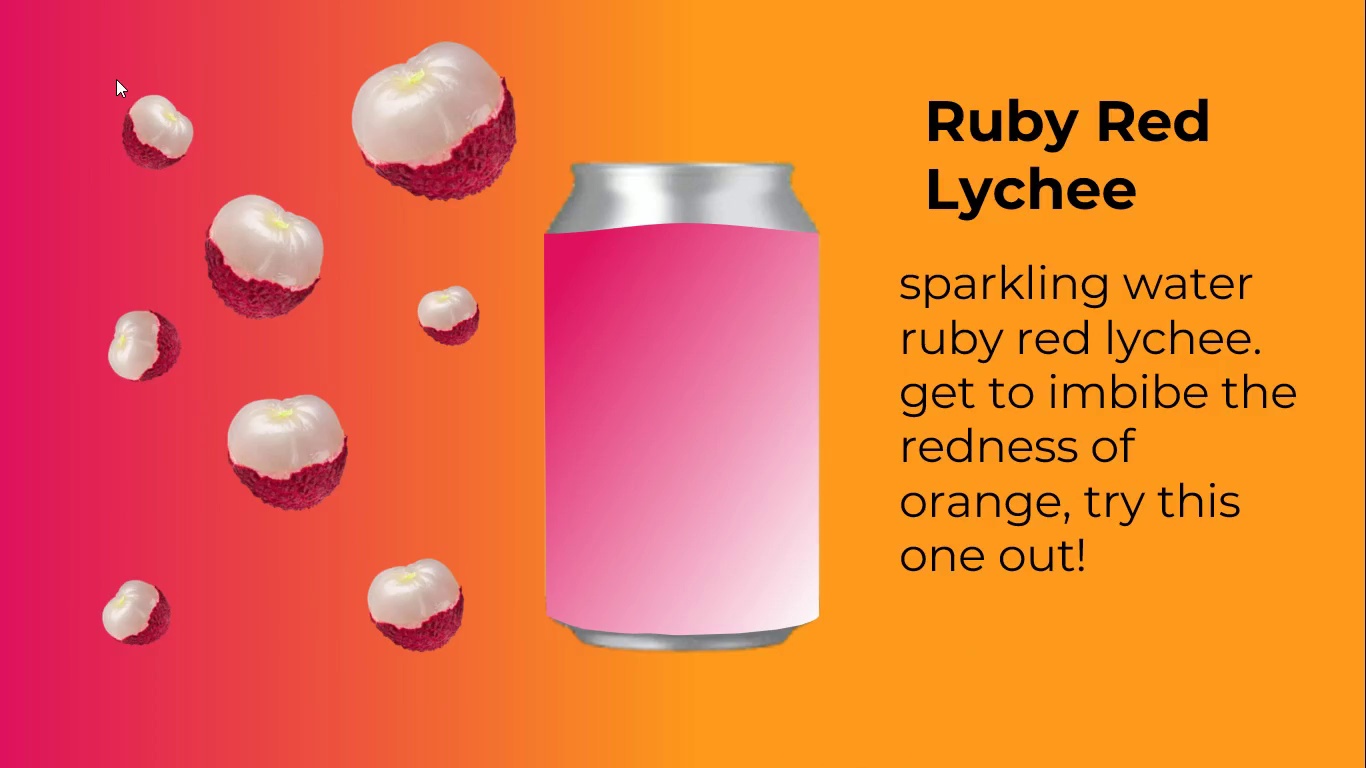 
key(Space)
 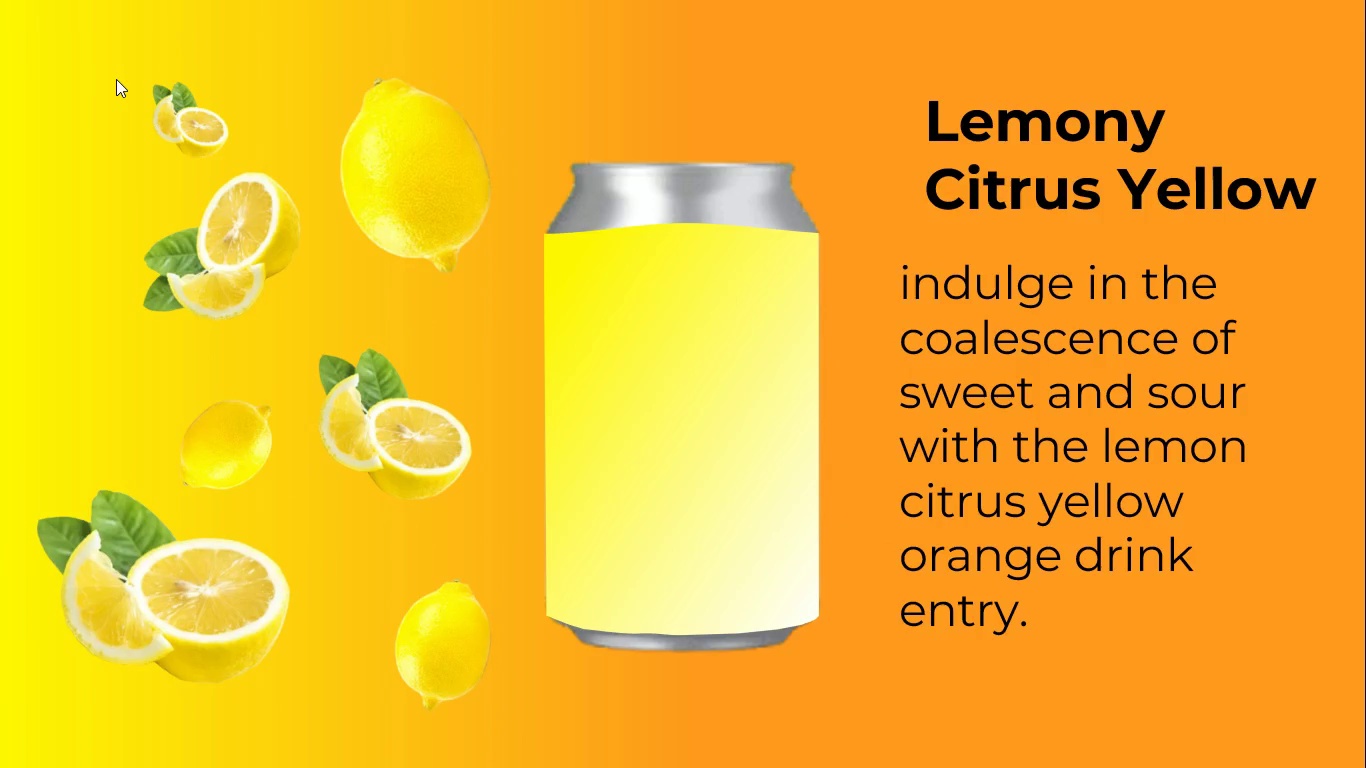 
key(Space)
 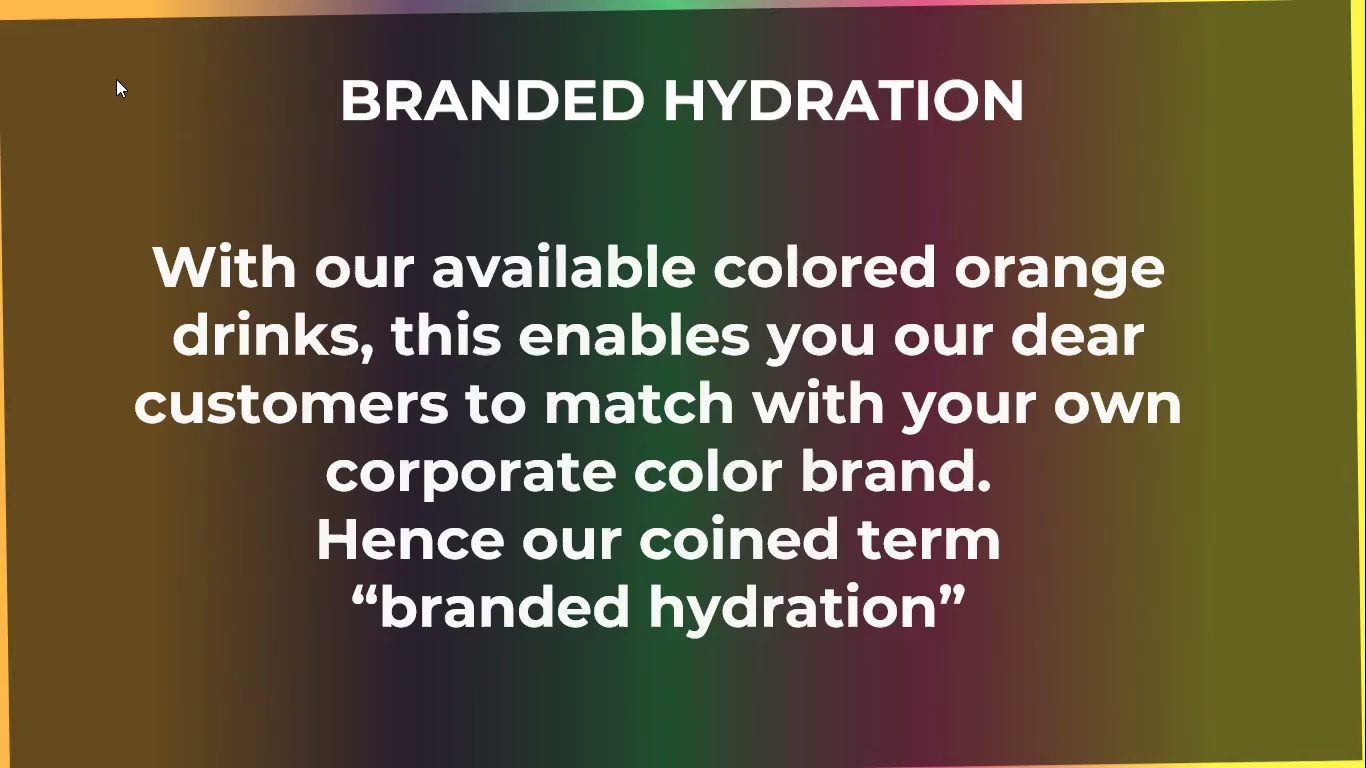 
key(Escape)
 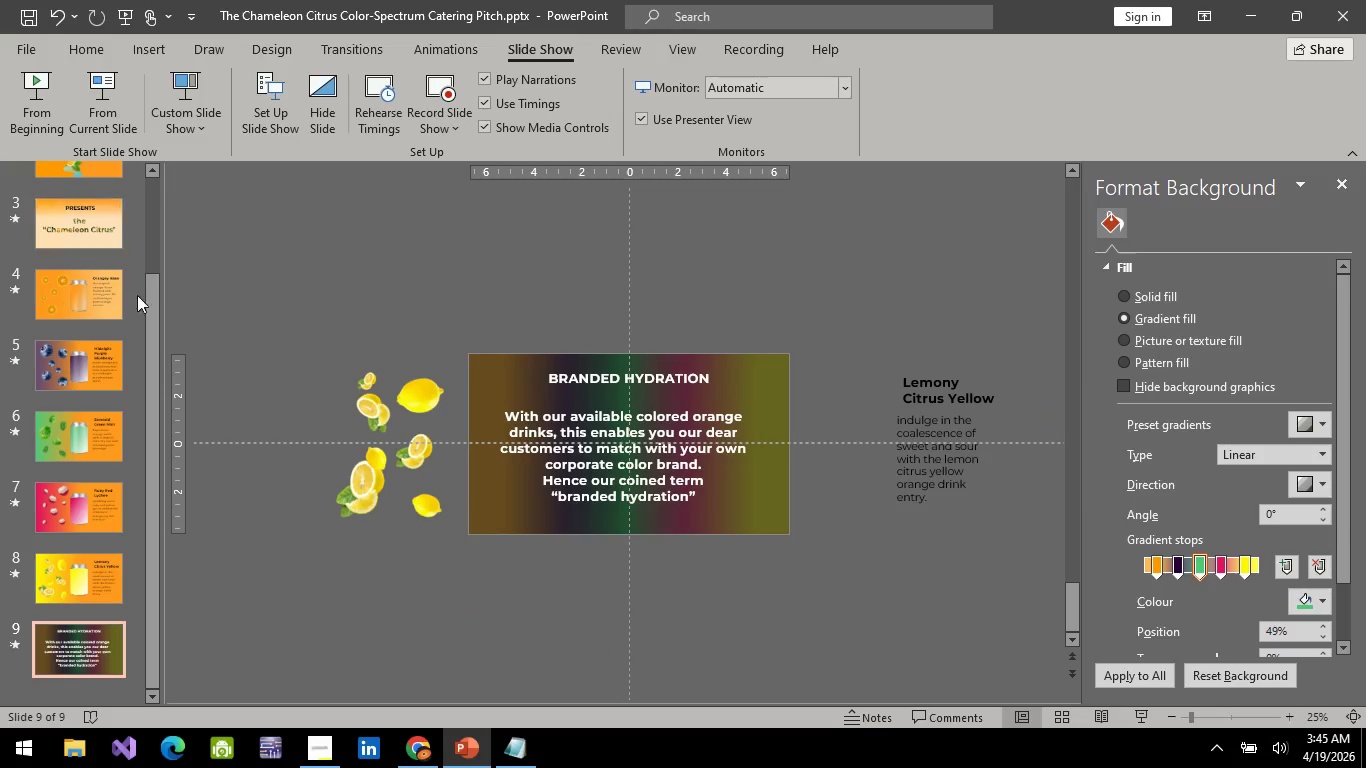 
left_click([710, 634])
 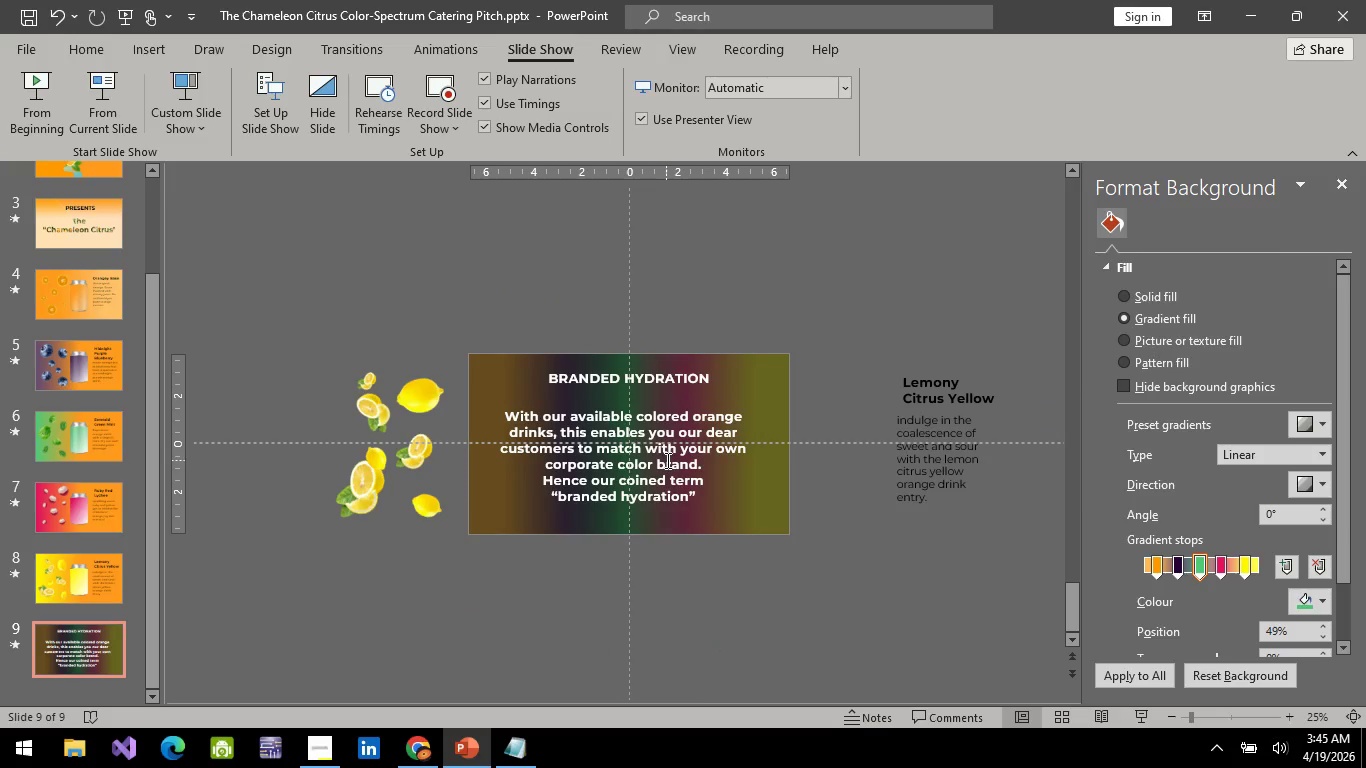 
scroll: coordinate [407, 496], scroll_direction: down, amount: 5.0
 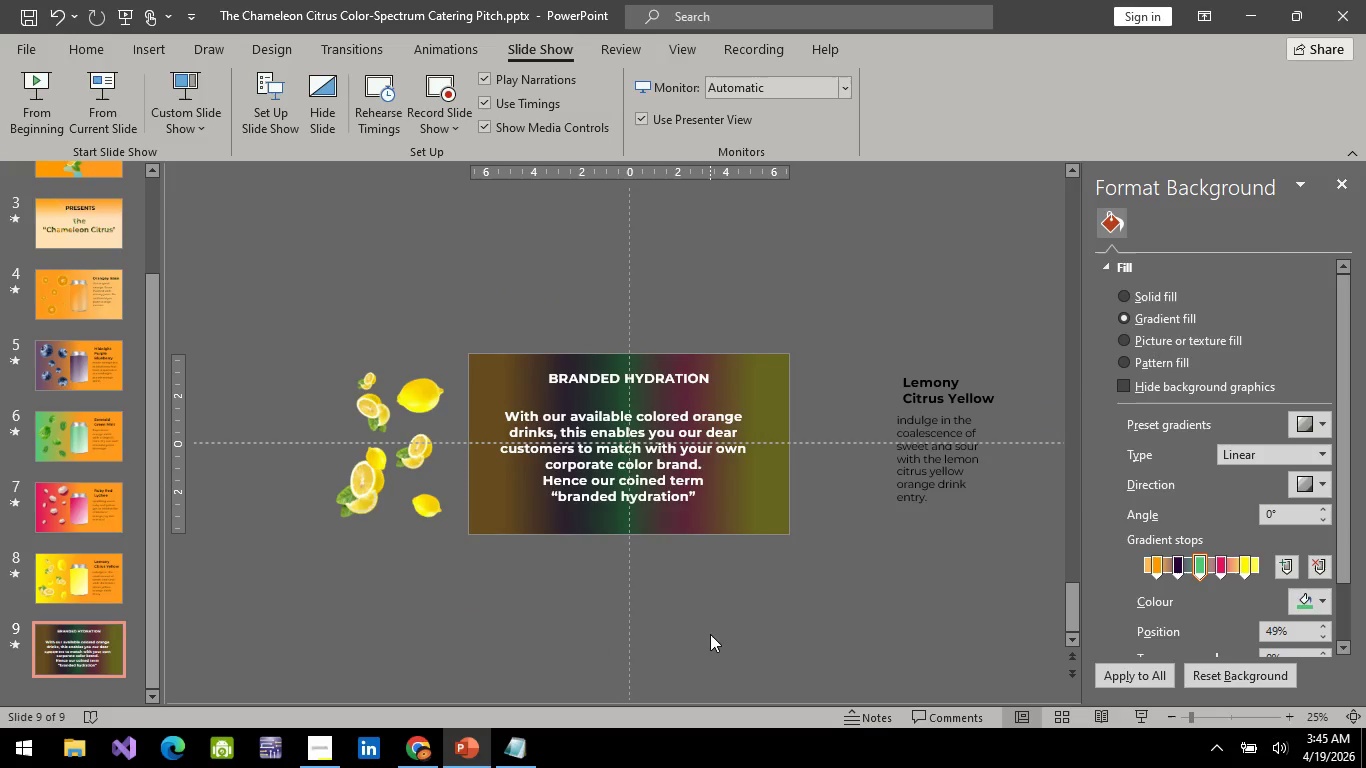 
hold_key(key=ControlLeft, duration=0.5)
scroll: coordinate [653, 475], scroll_direction: down, amount: 1.0
 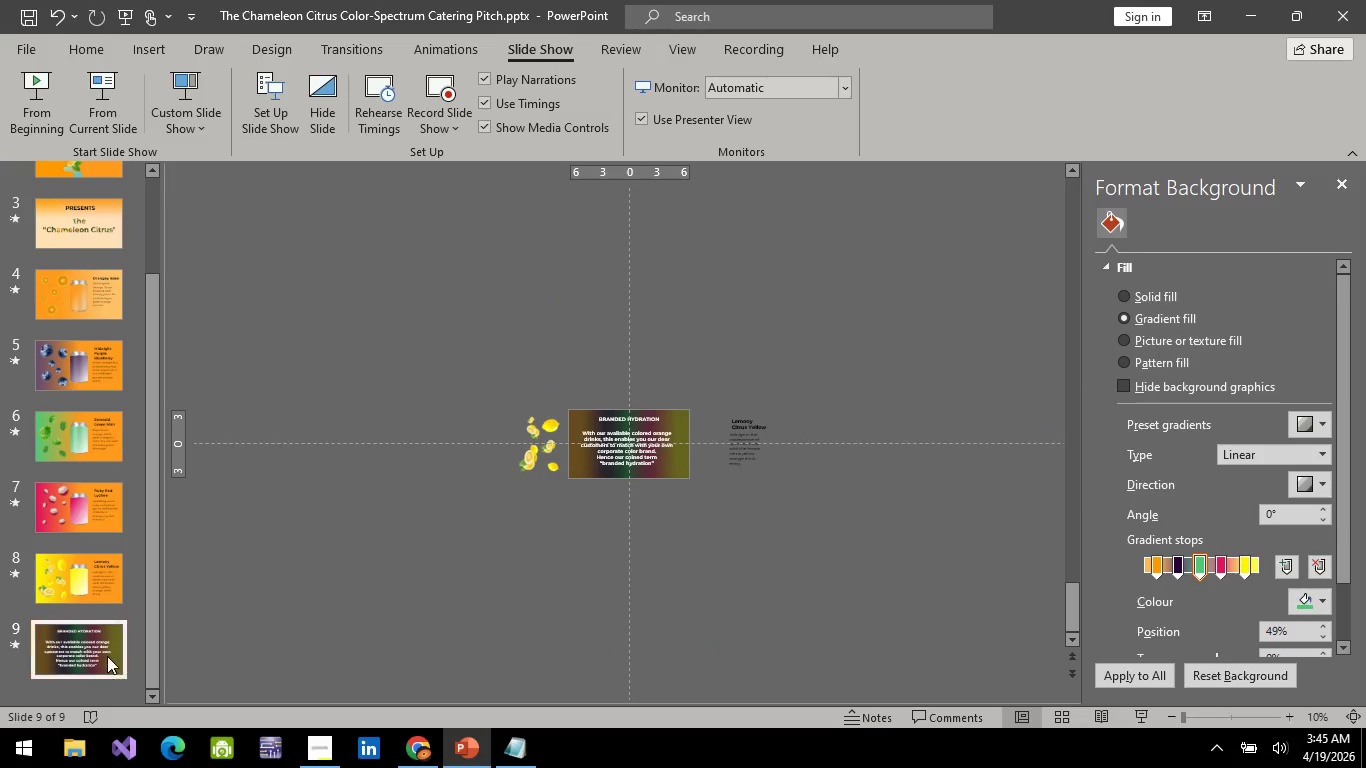 
left_click([109, 653])
 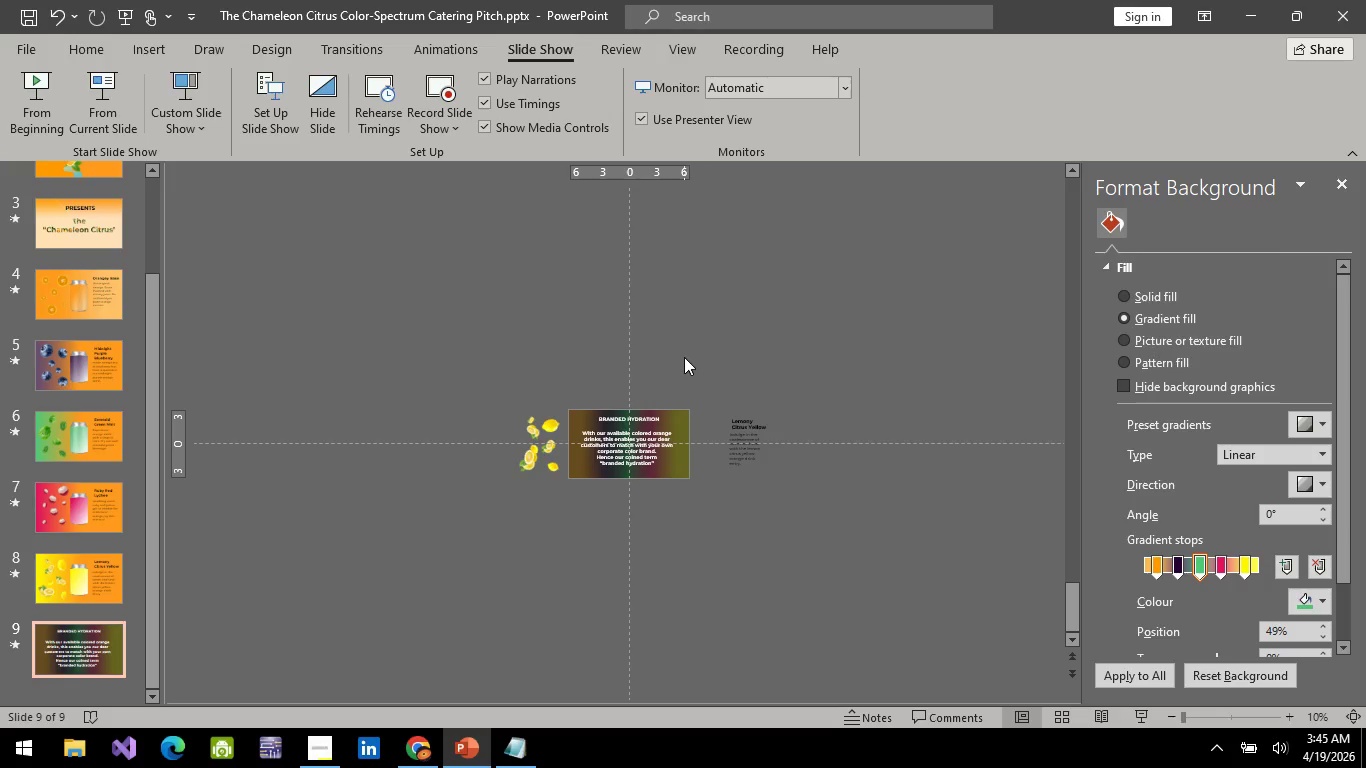 
left_click([681, 466])
 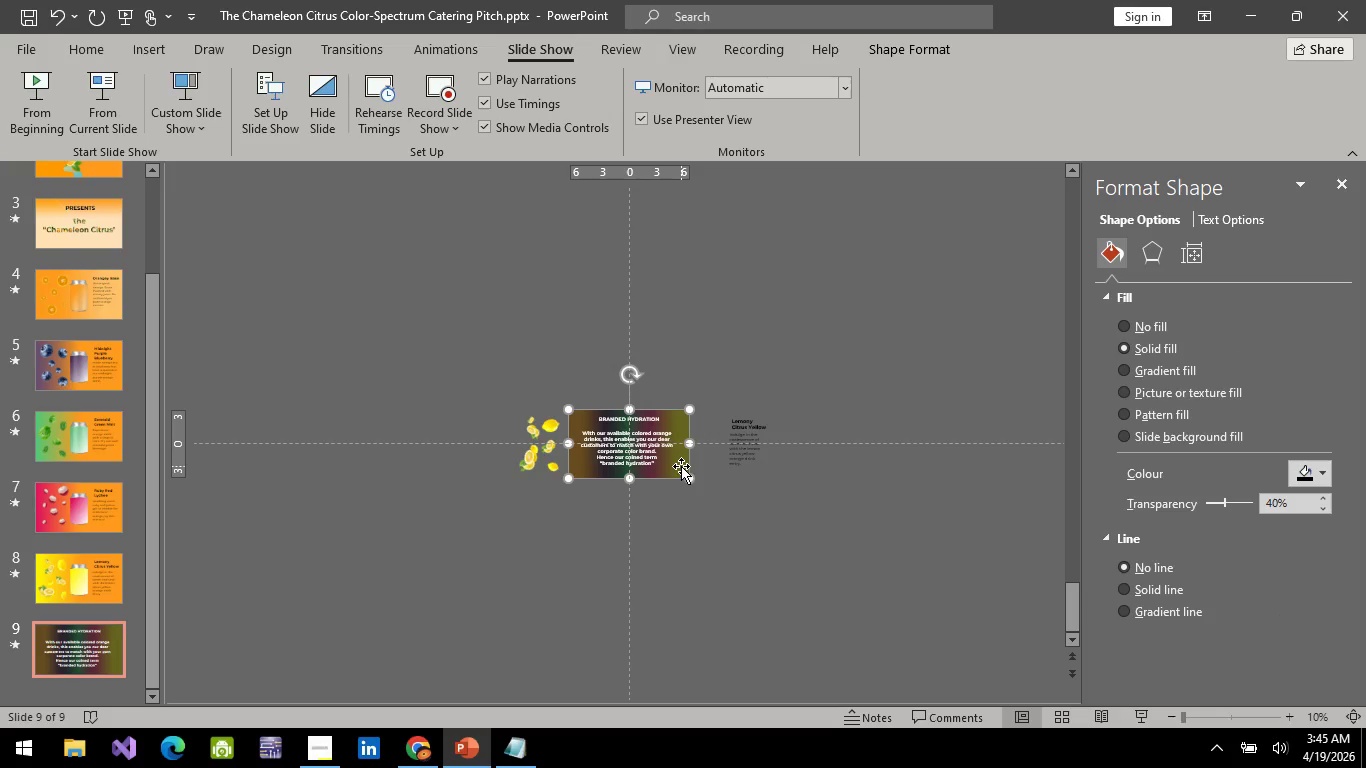 
hold_key(key=ArrowDown, duration=0.56)
 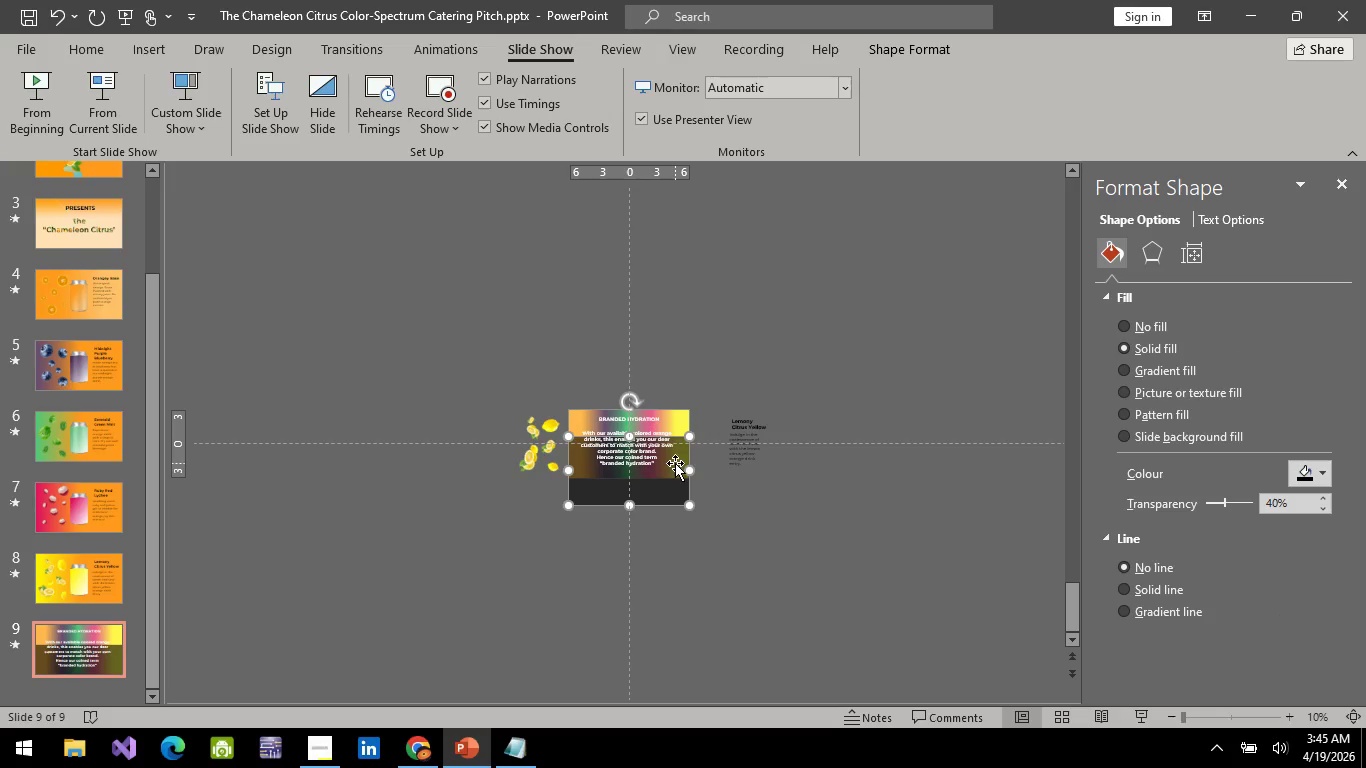 
hold_key(key=ControlLeft, duration=1.51)
 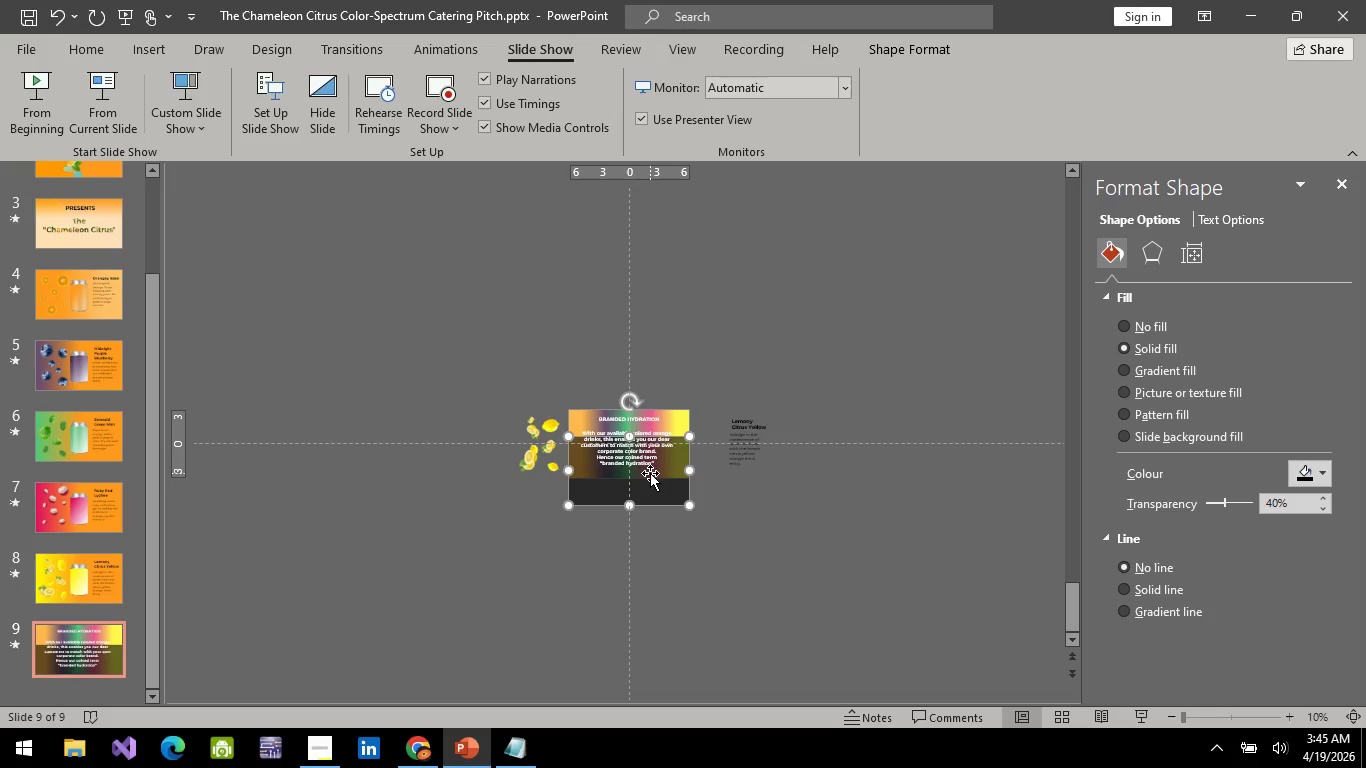 
hold_key(key=ControlLeft, duration=0.38)
 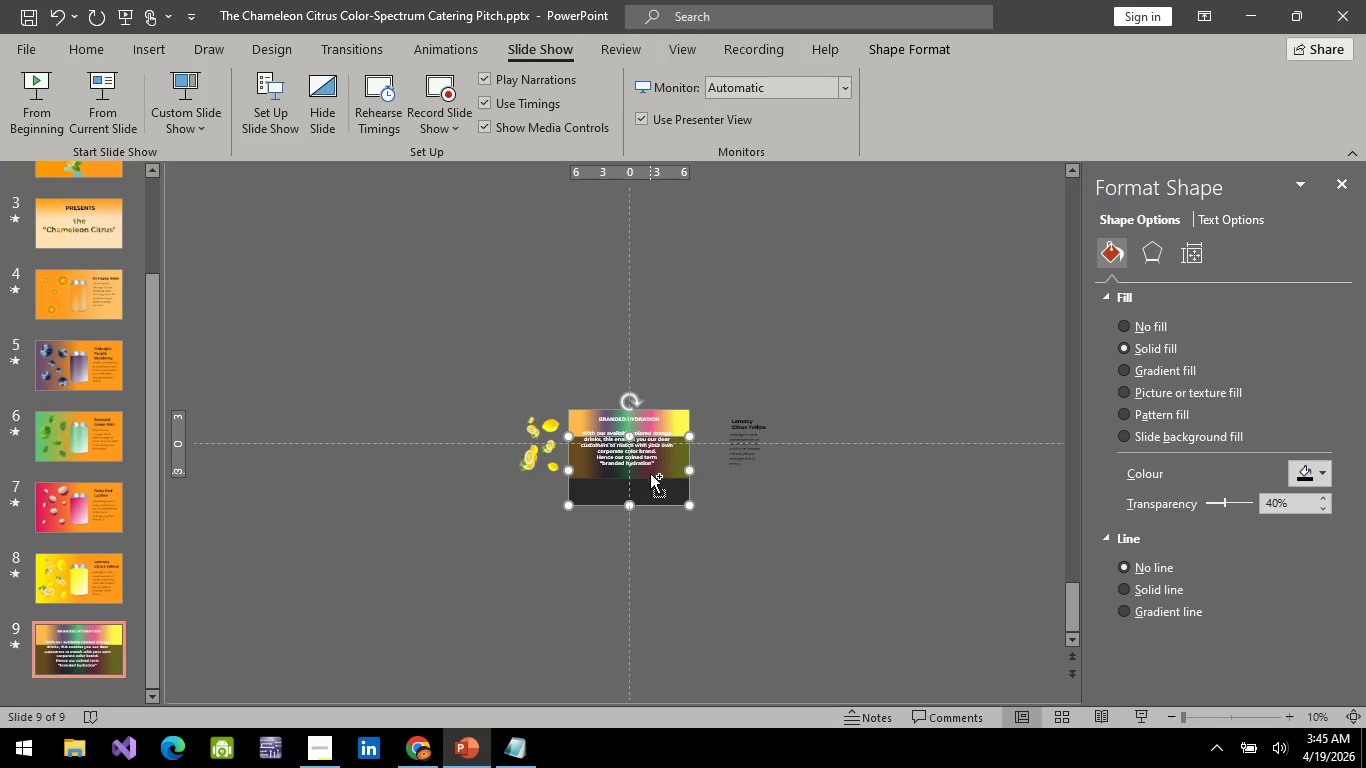 
key(Control+Z)
 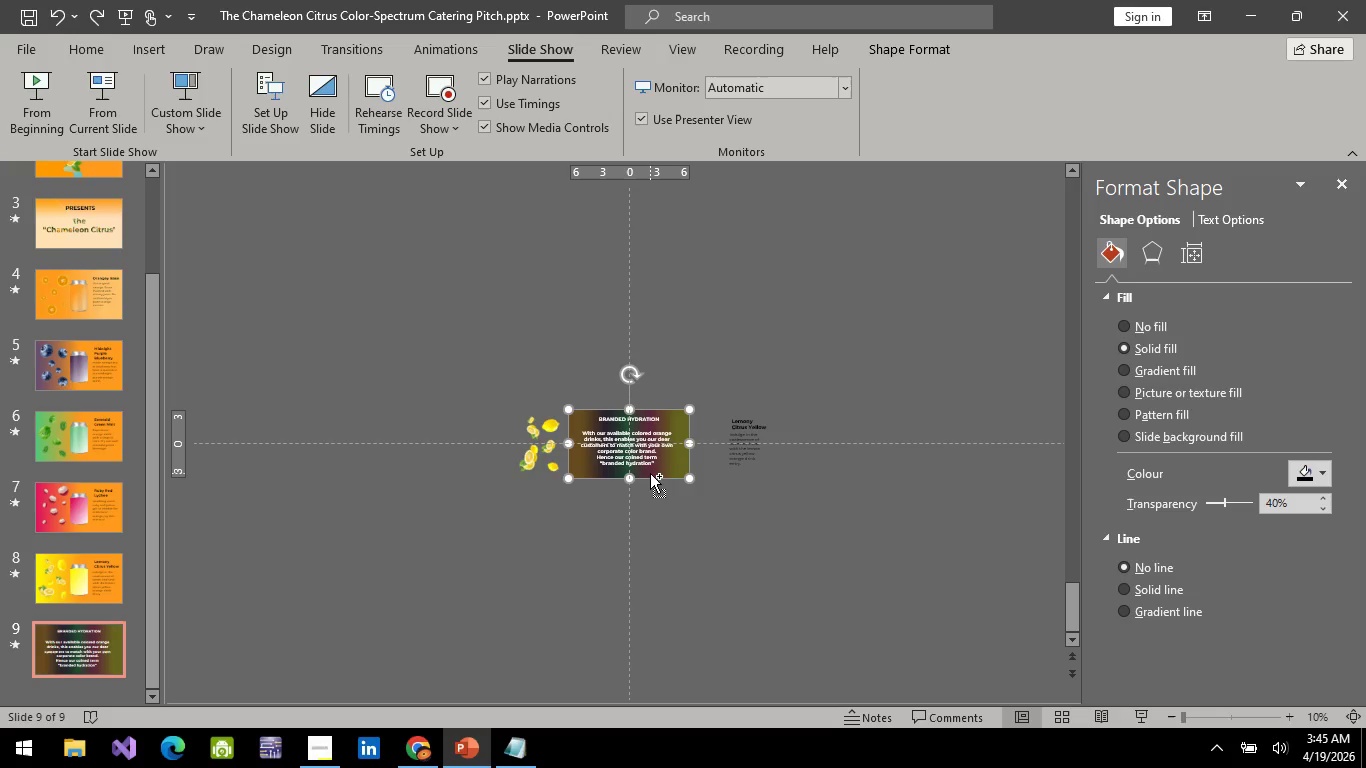 
key(Control+C)
 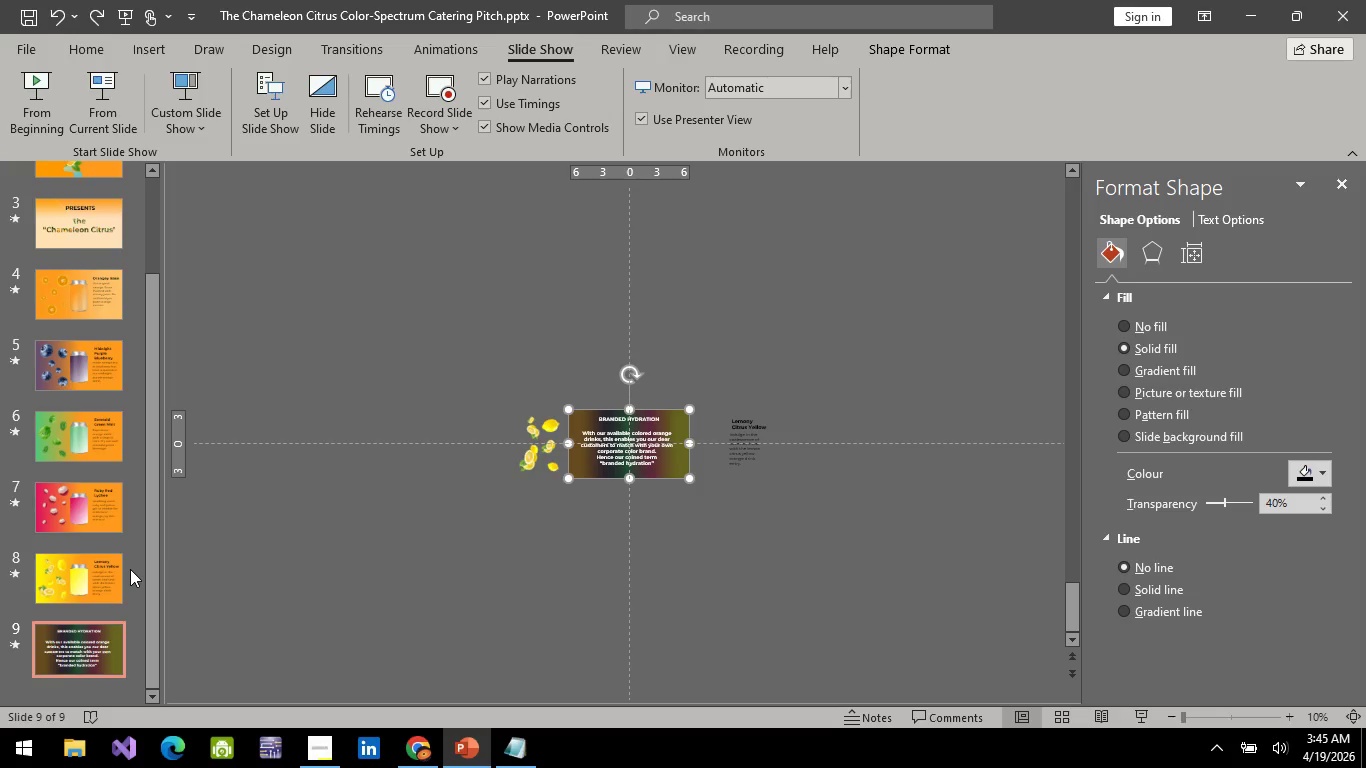 
left_click([130, 569])
 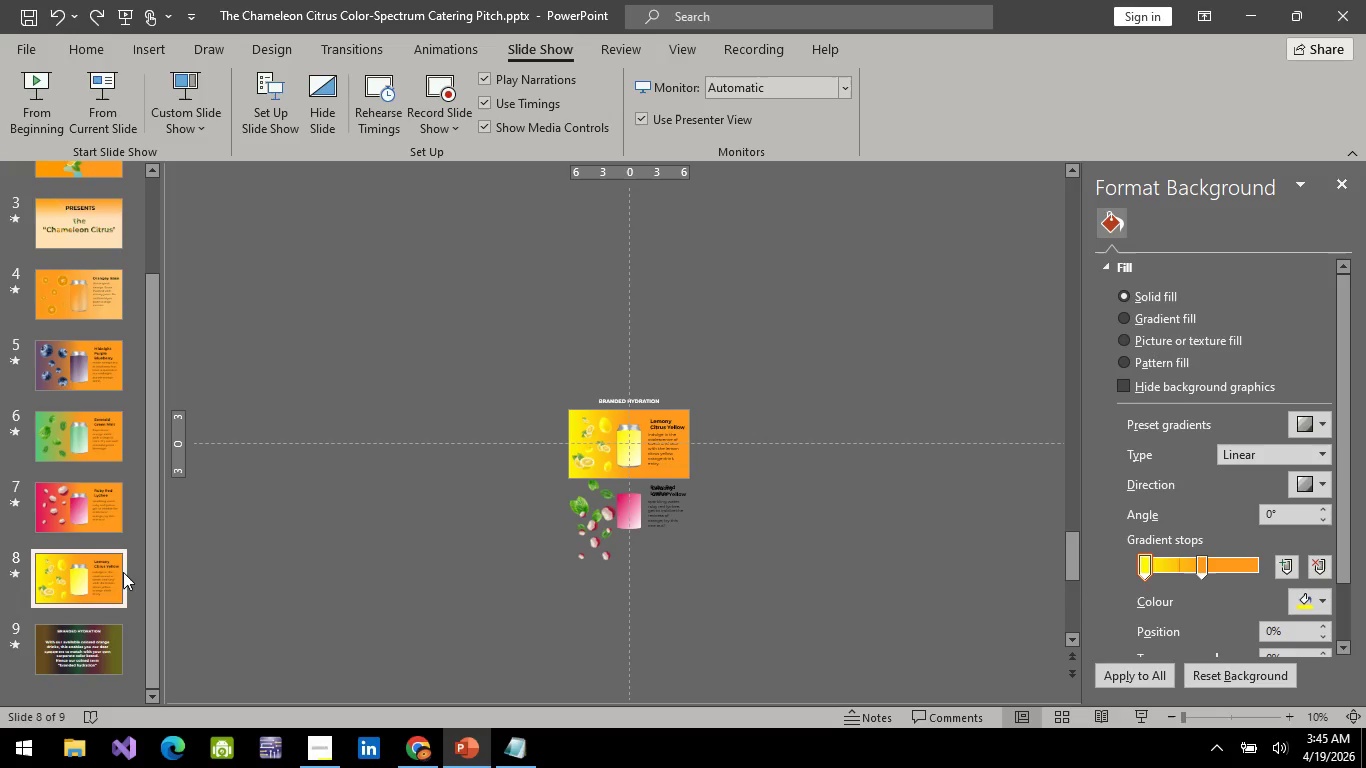 
key(Control+V)
 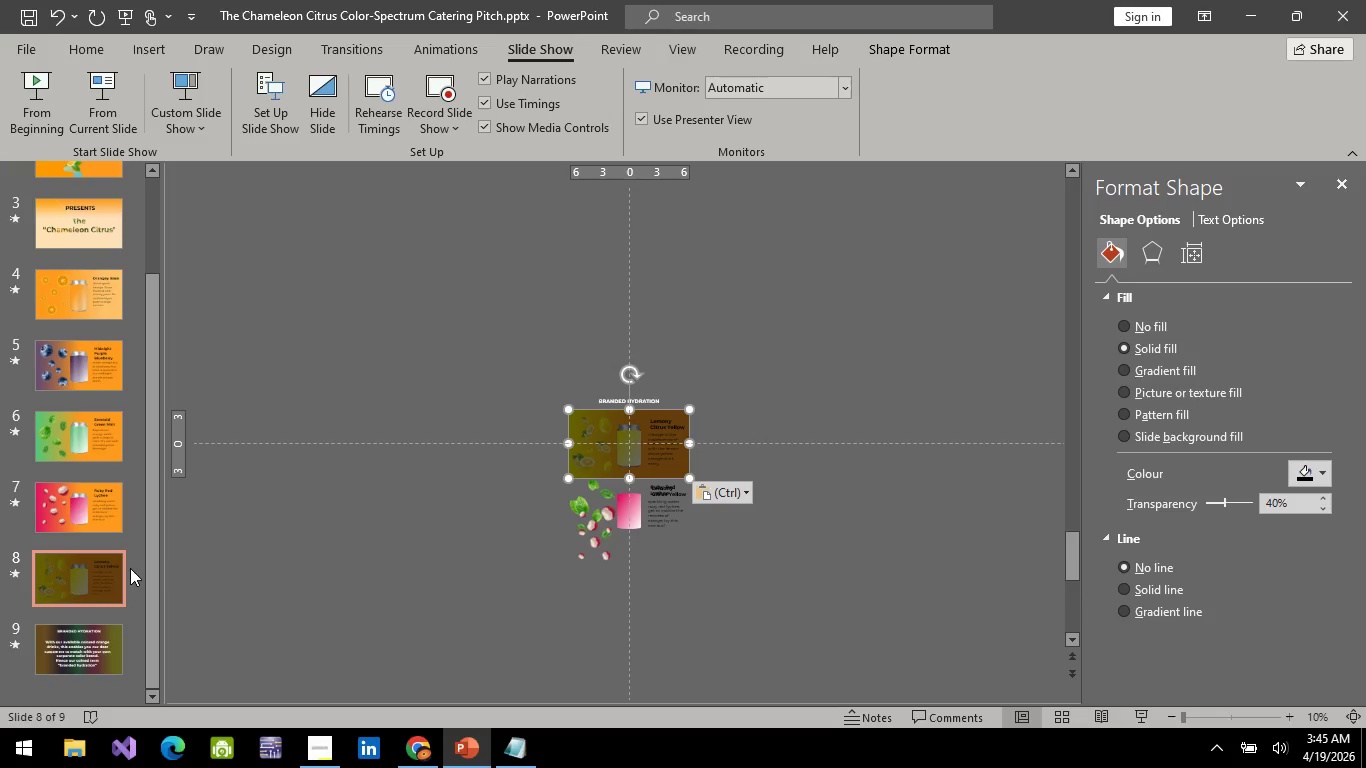 
hold_key(key=ArrowUp, duration=0.81)
 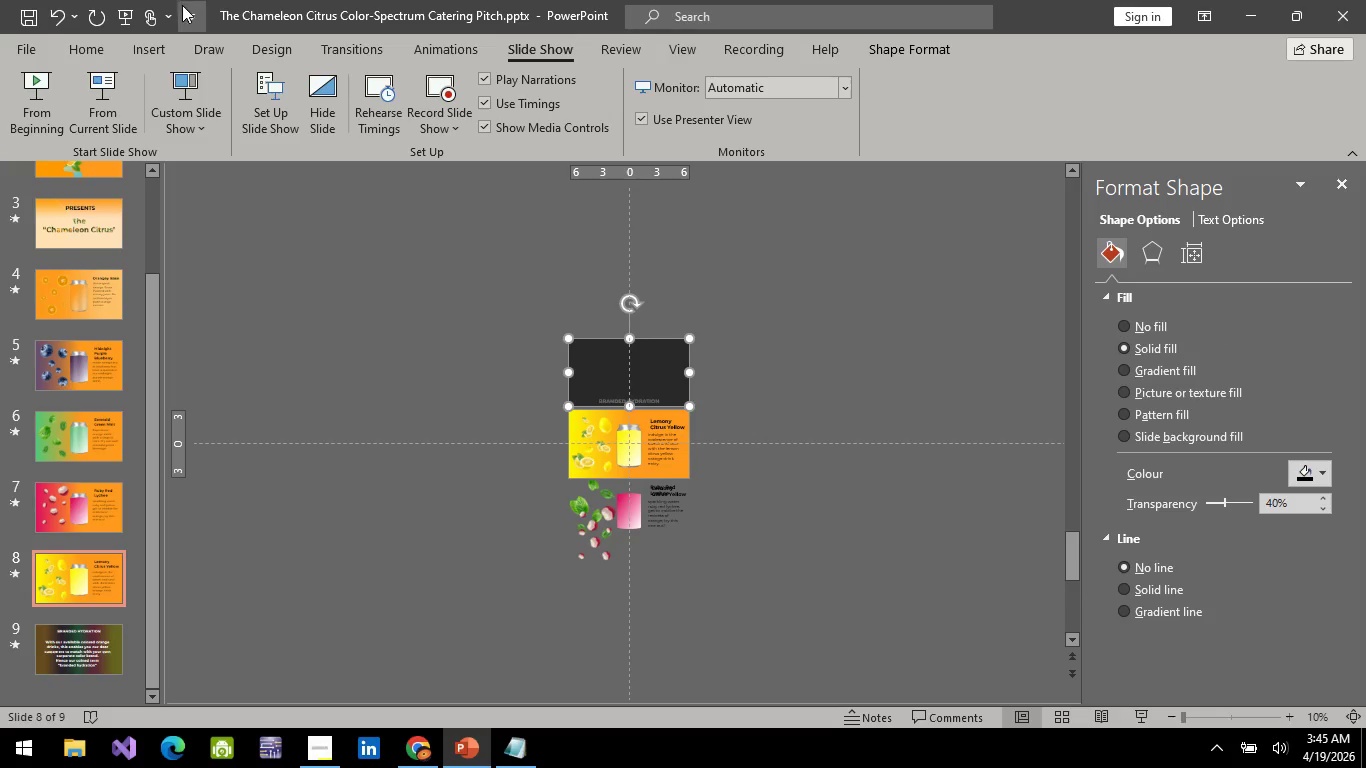 
left_click([125, 3])
 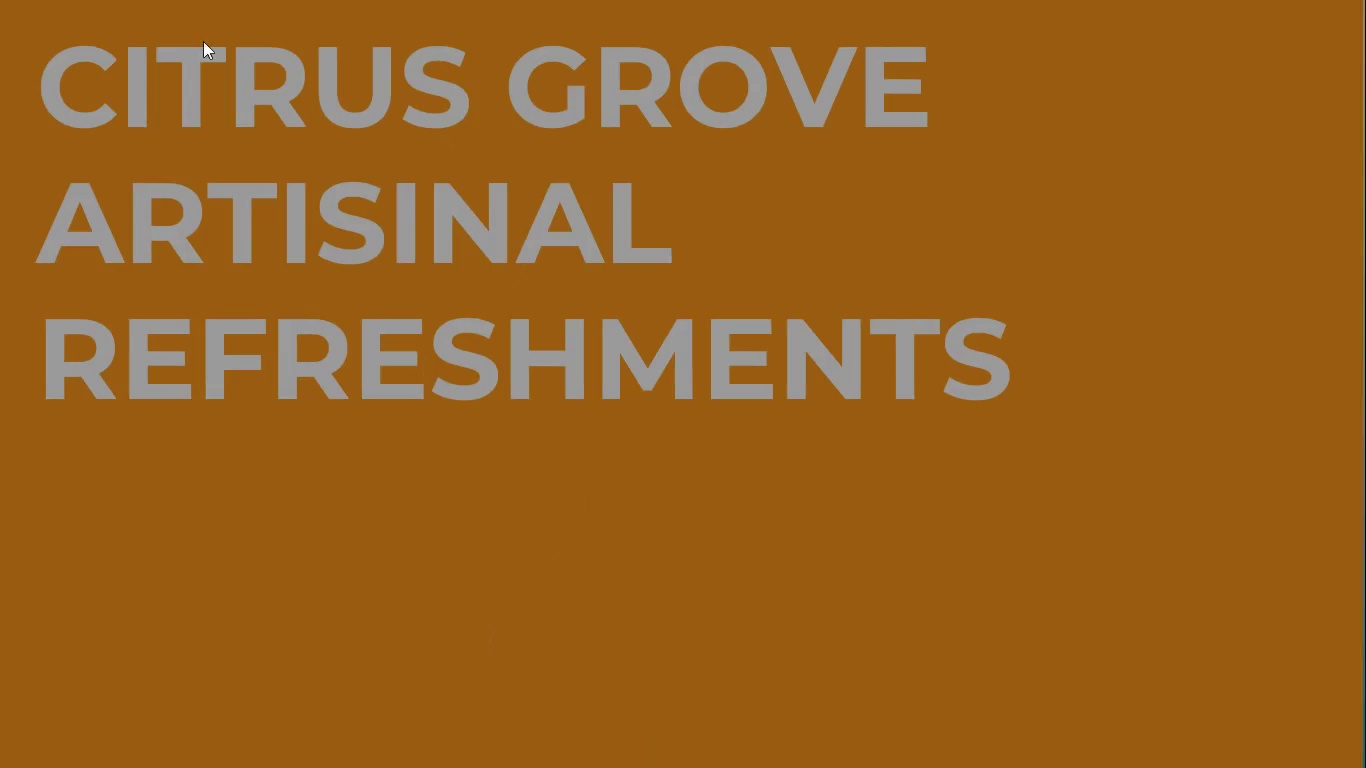 
key(Escape)
 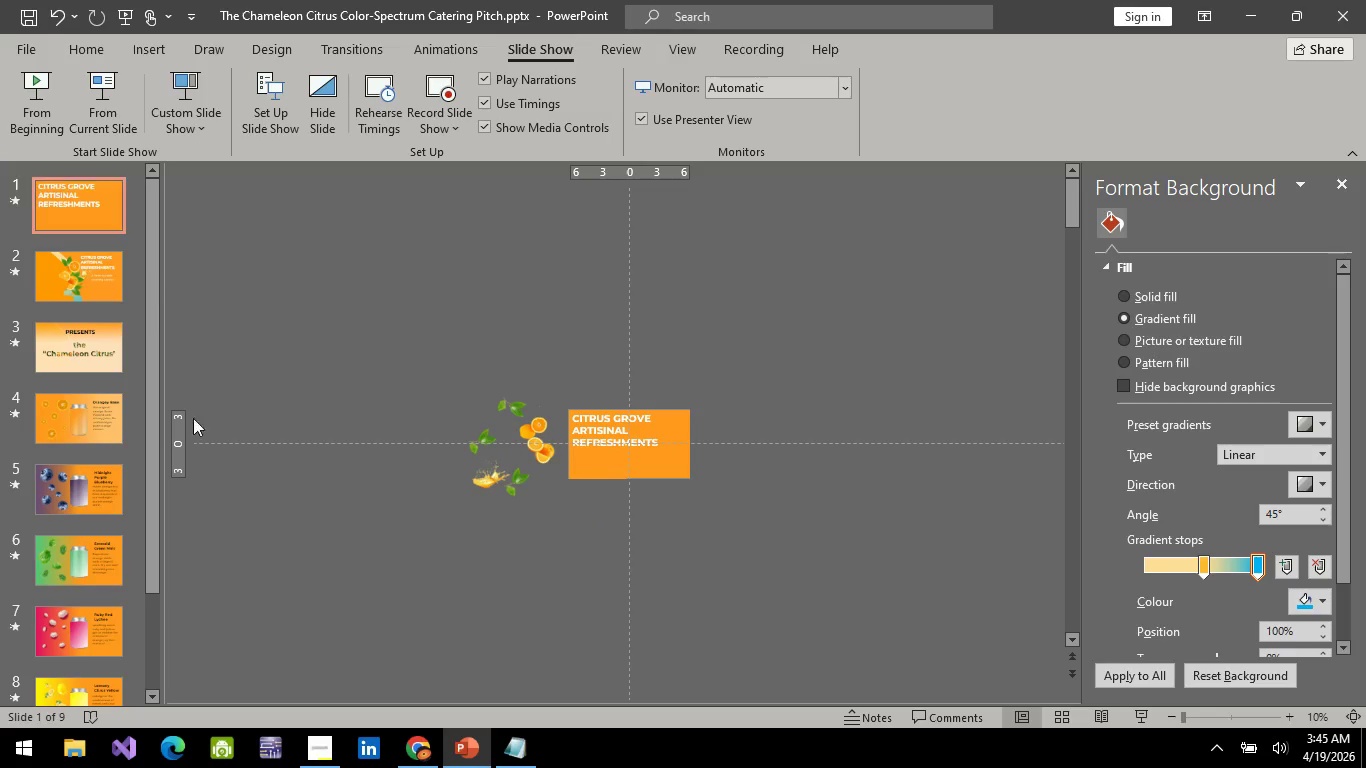 
scroll: coordinate [108, 616], scroll_direction: down, amount: 5.0
 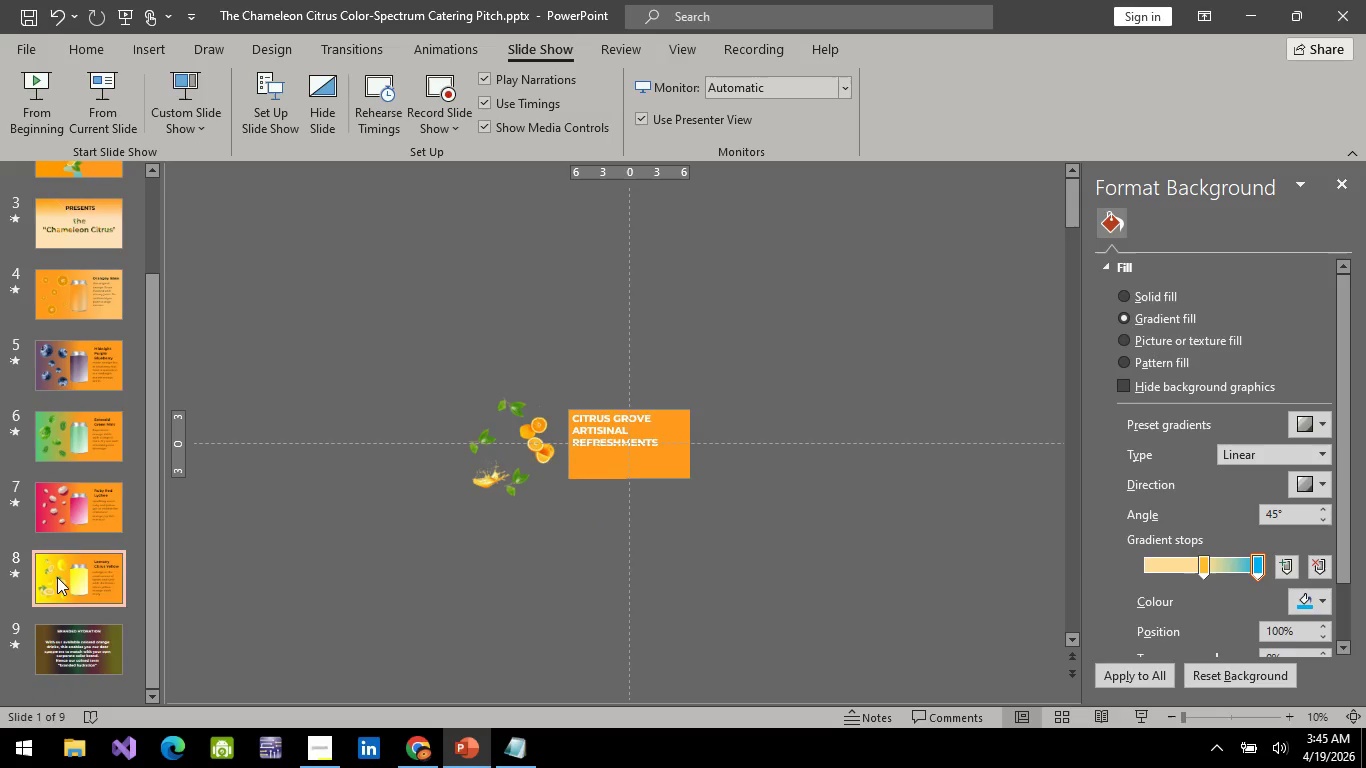 
left_click([57, 577])
 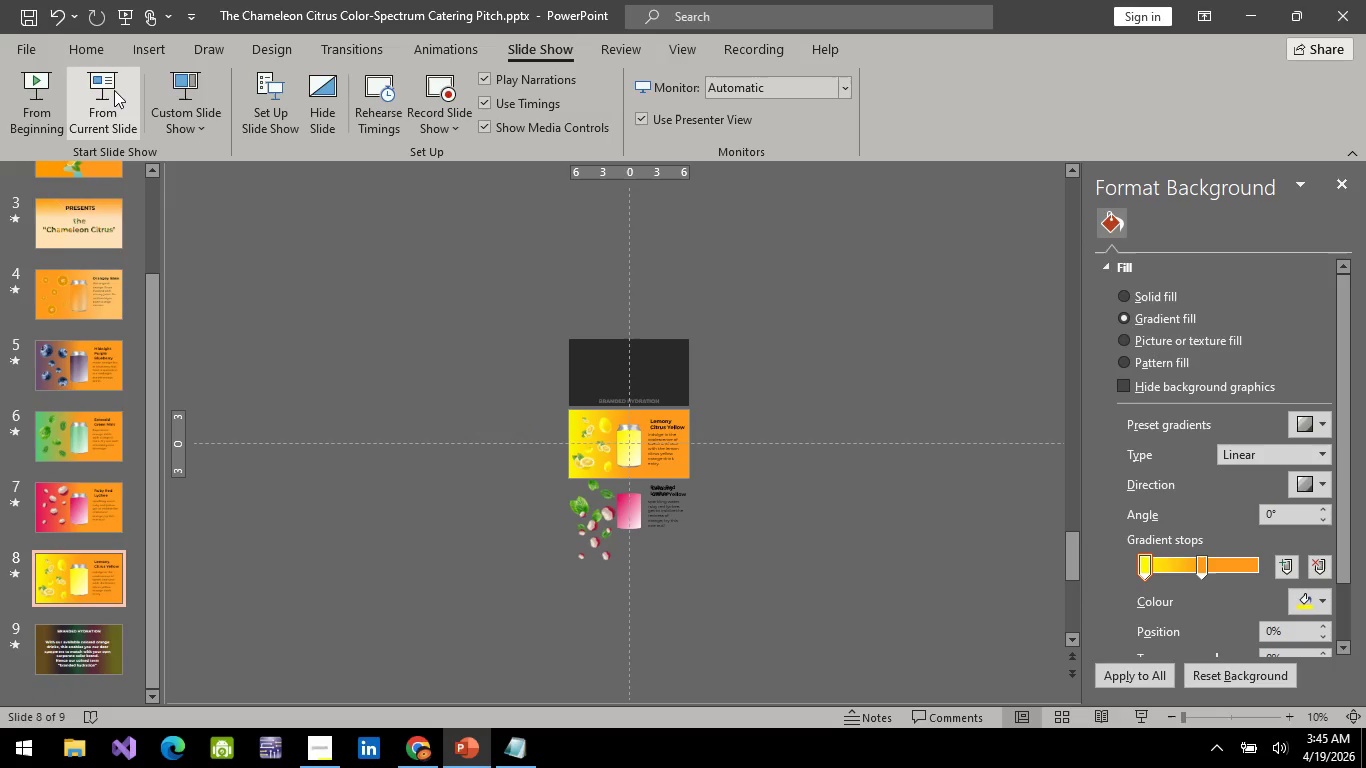 
left_click([109, 88])
 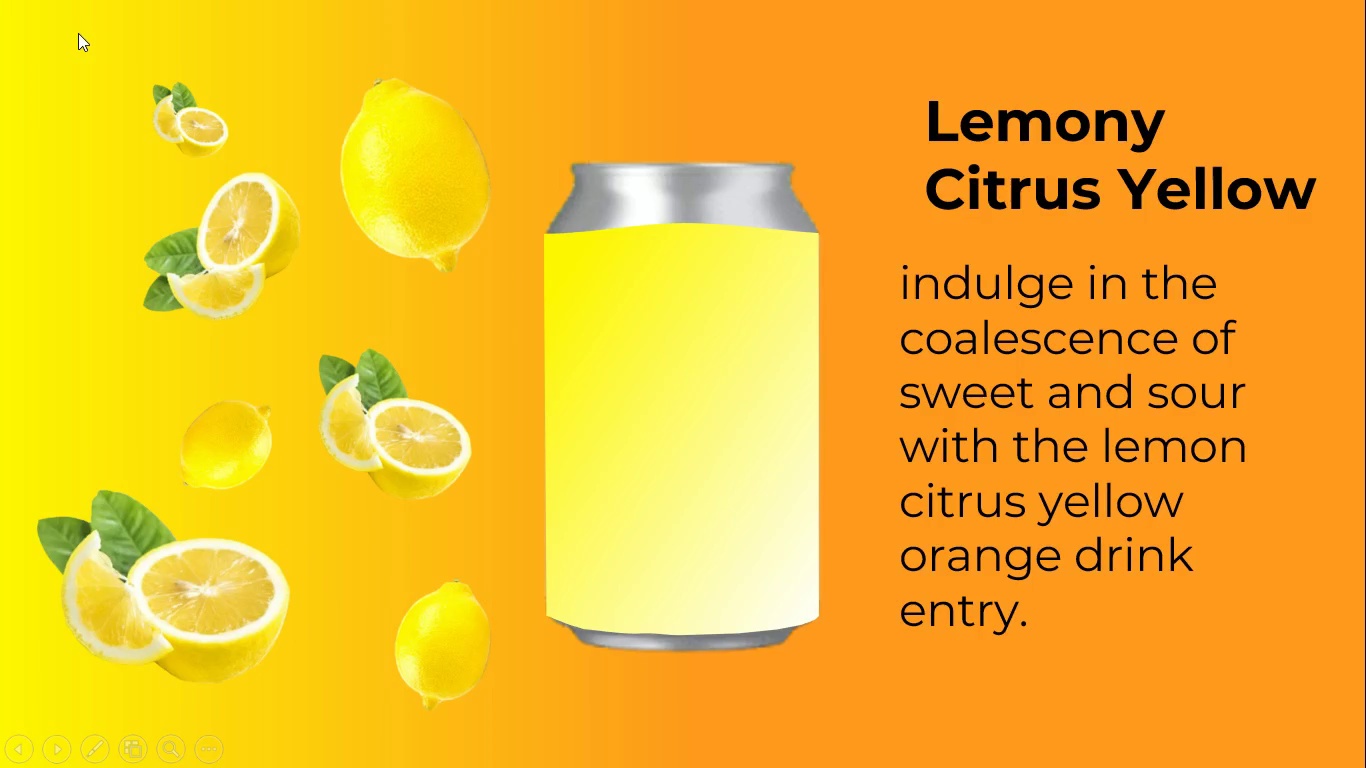 
key(Space)
 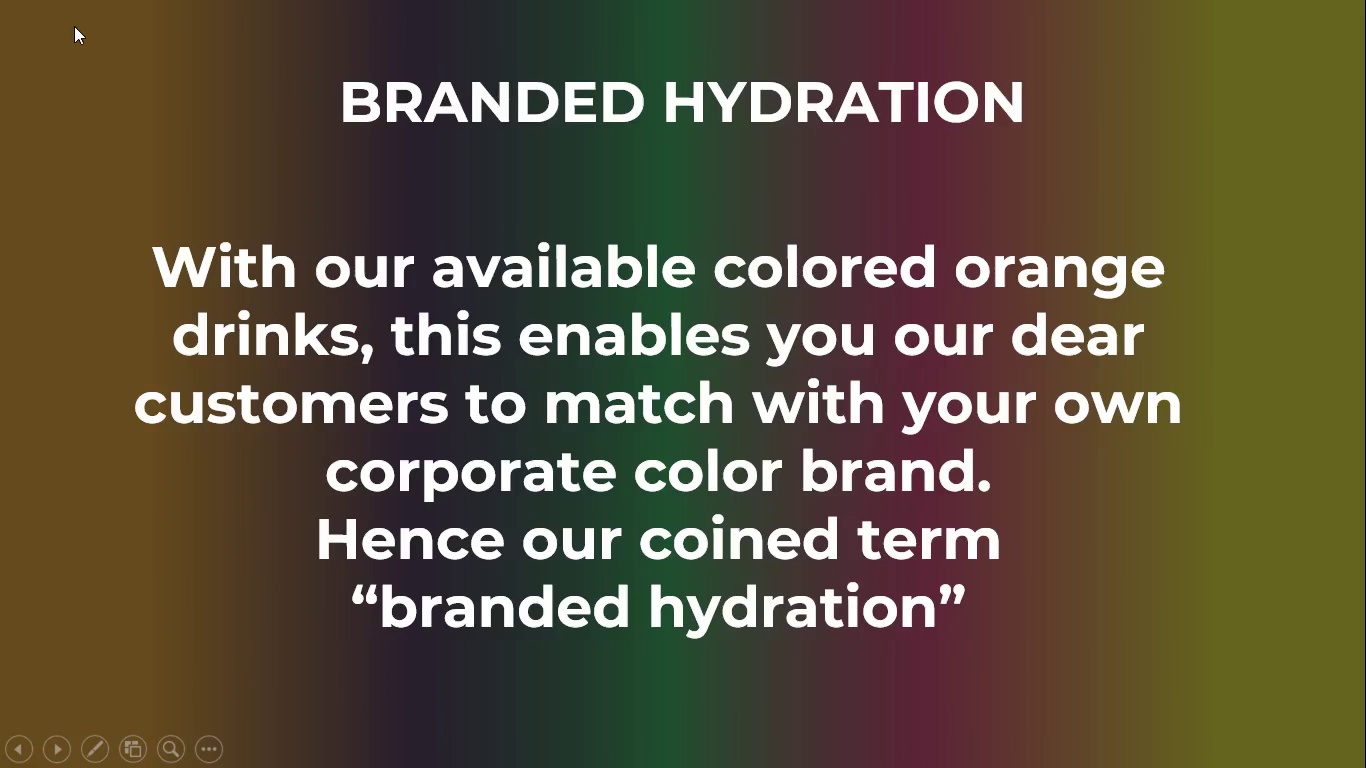 
key(Space)
 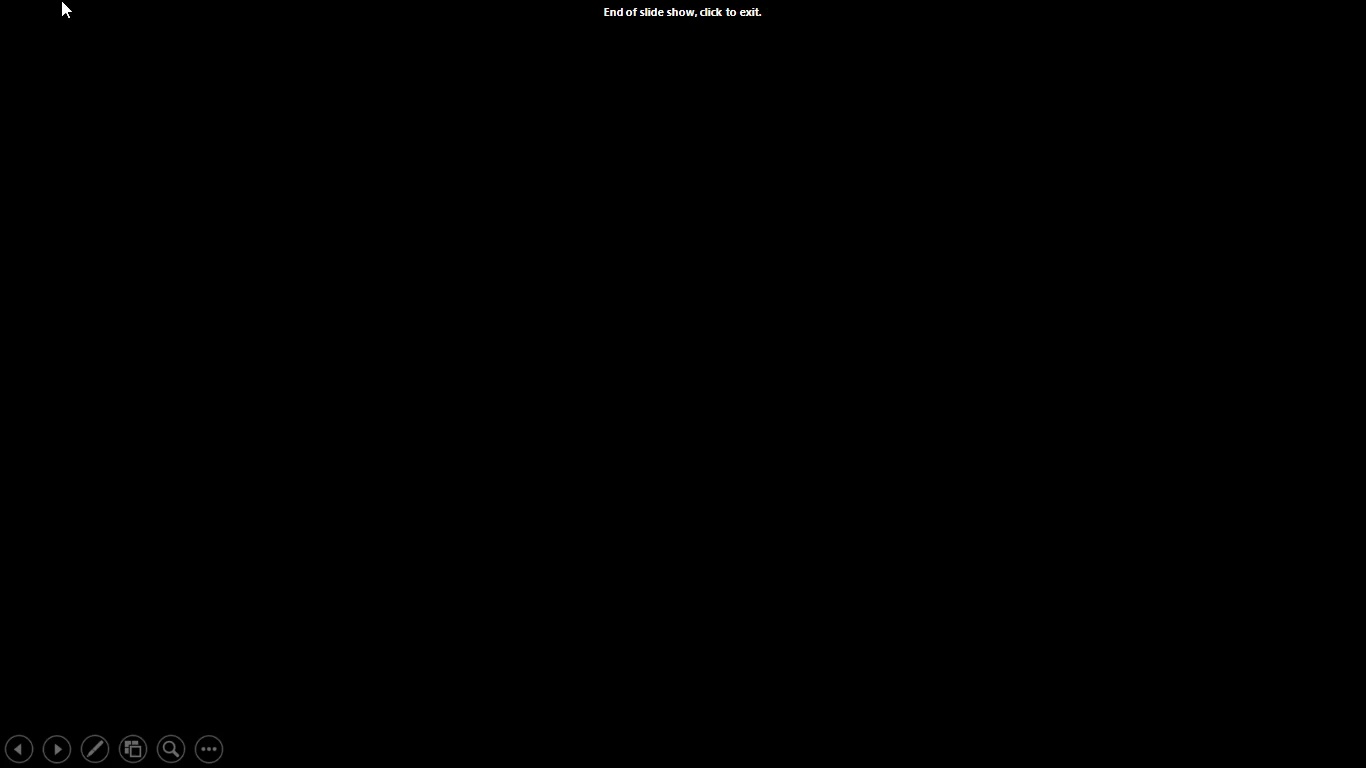 
key(Escape)
 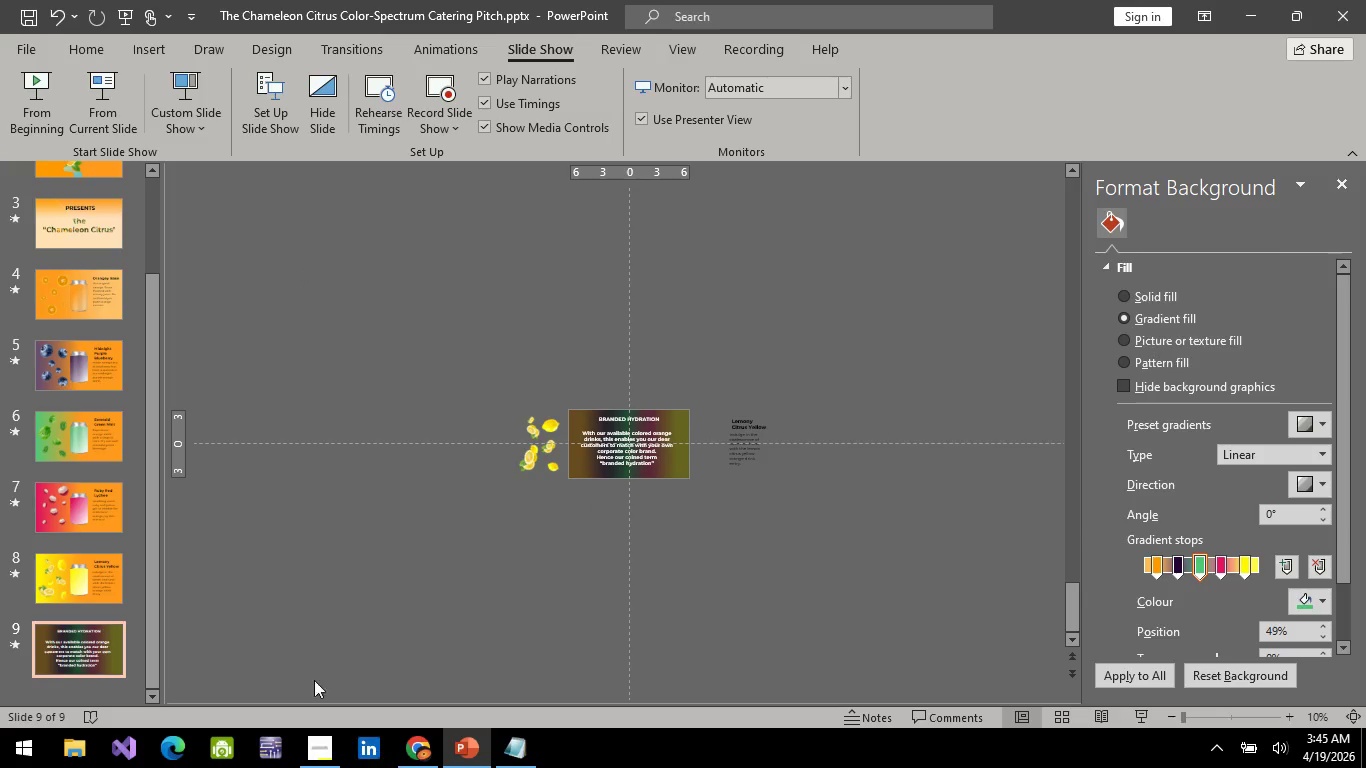 
left_click([334, 758])